 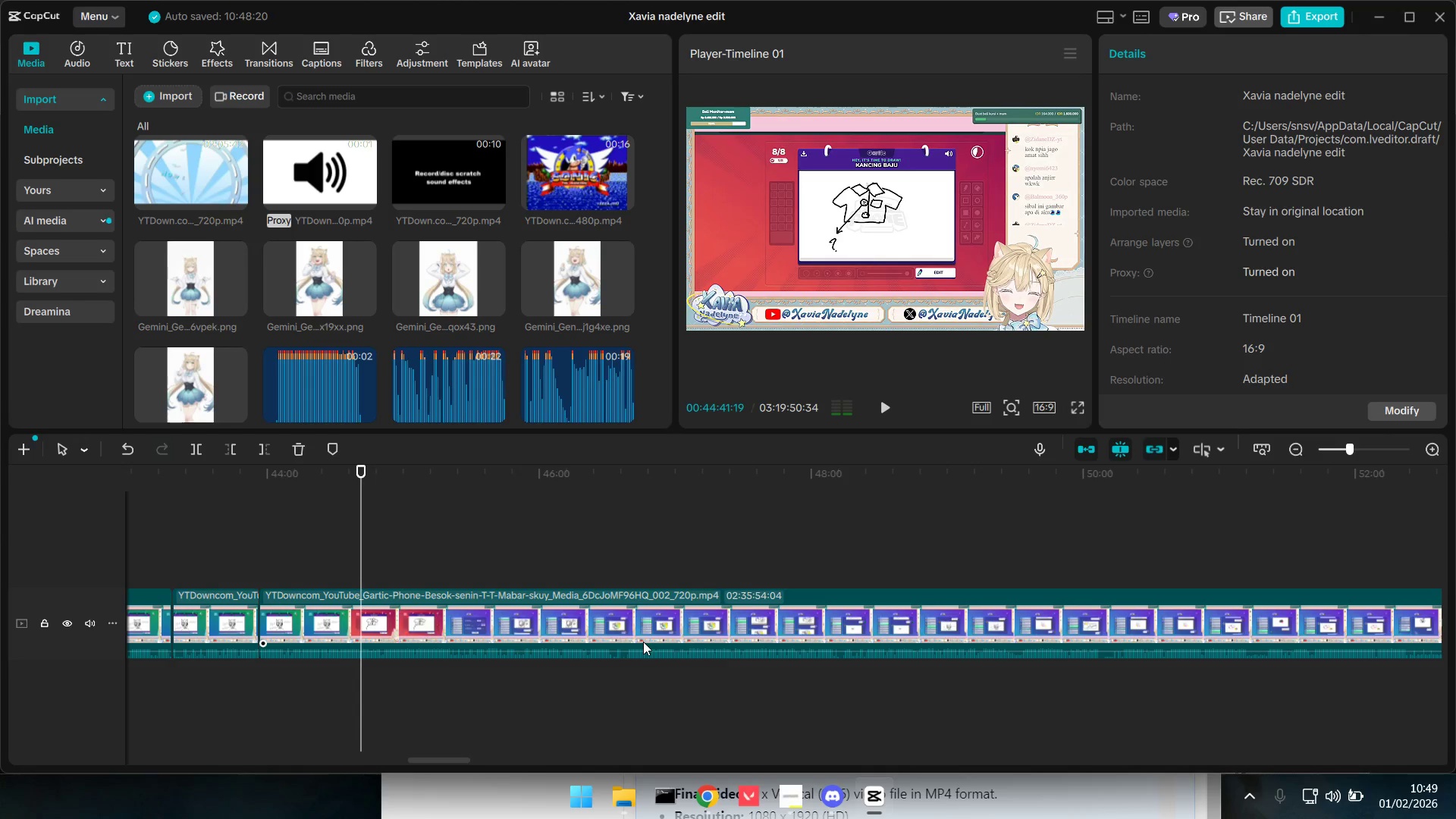 
key(Space)
 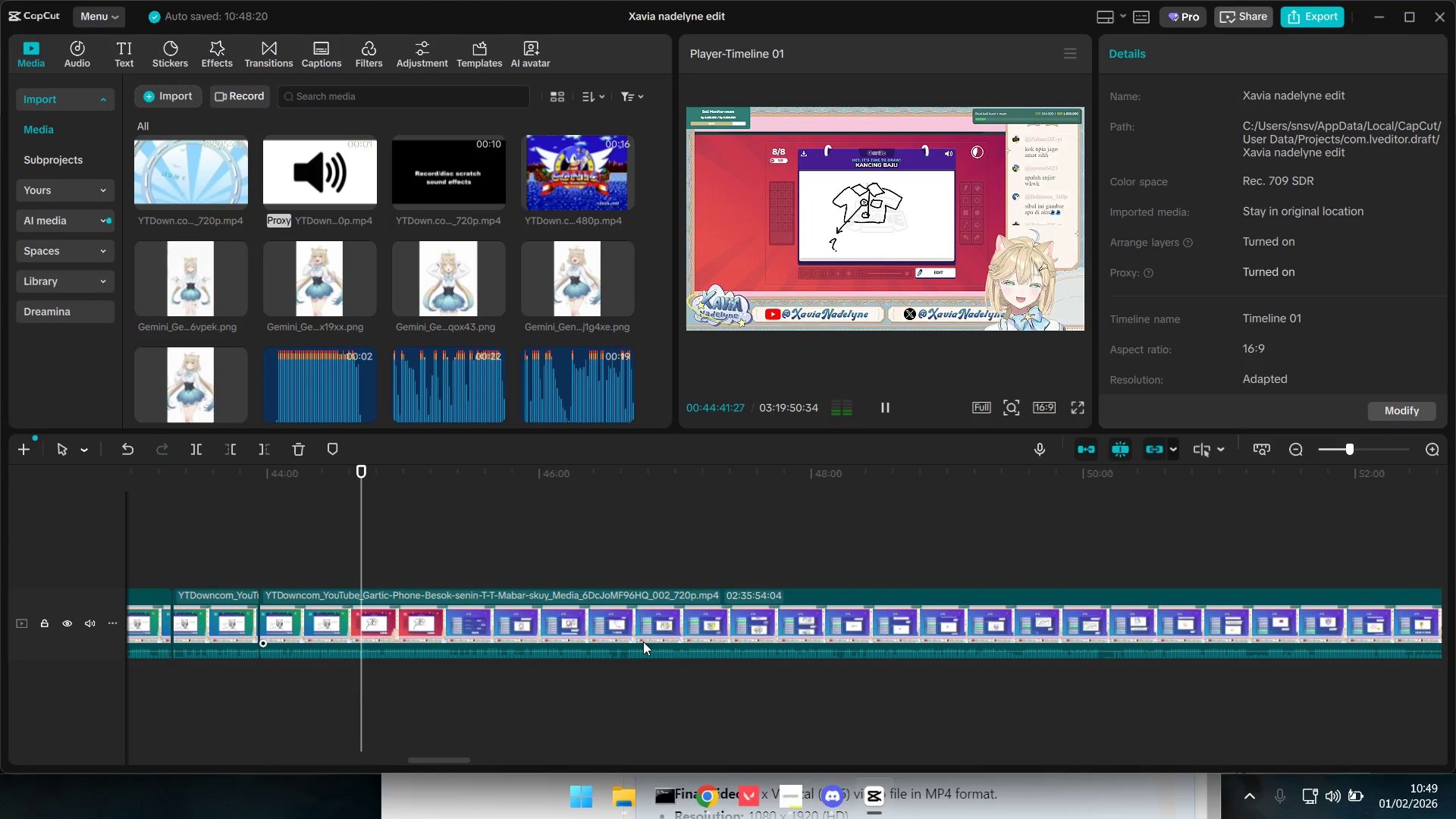 
key(Space)
 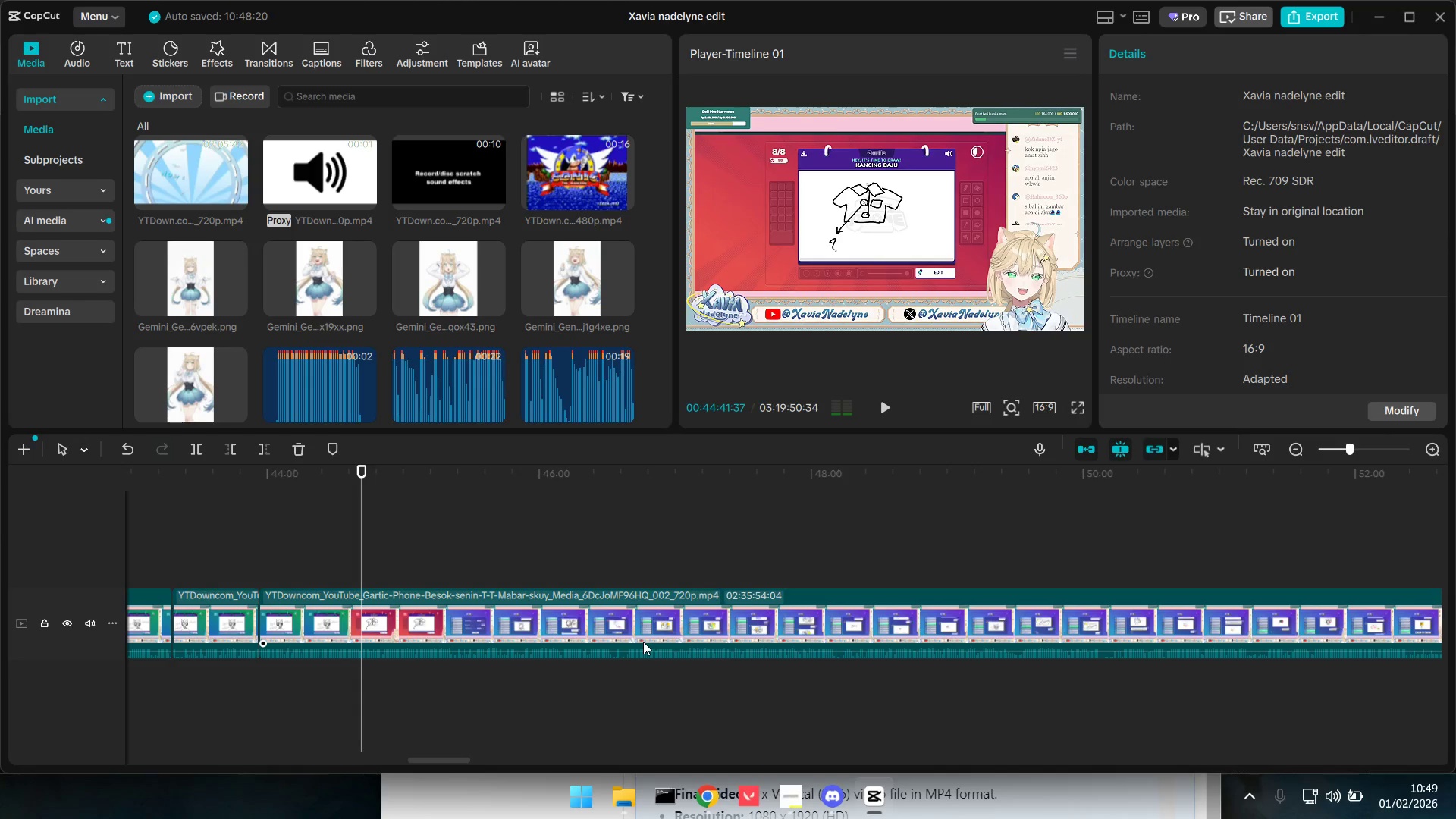 
key(Space)
 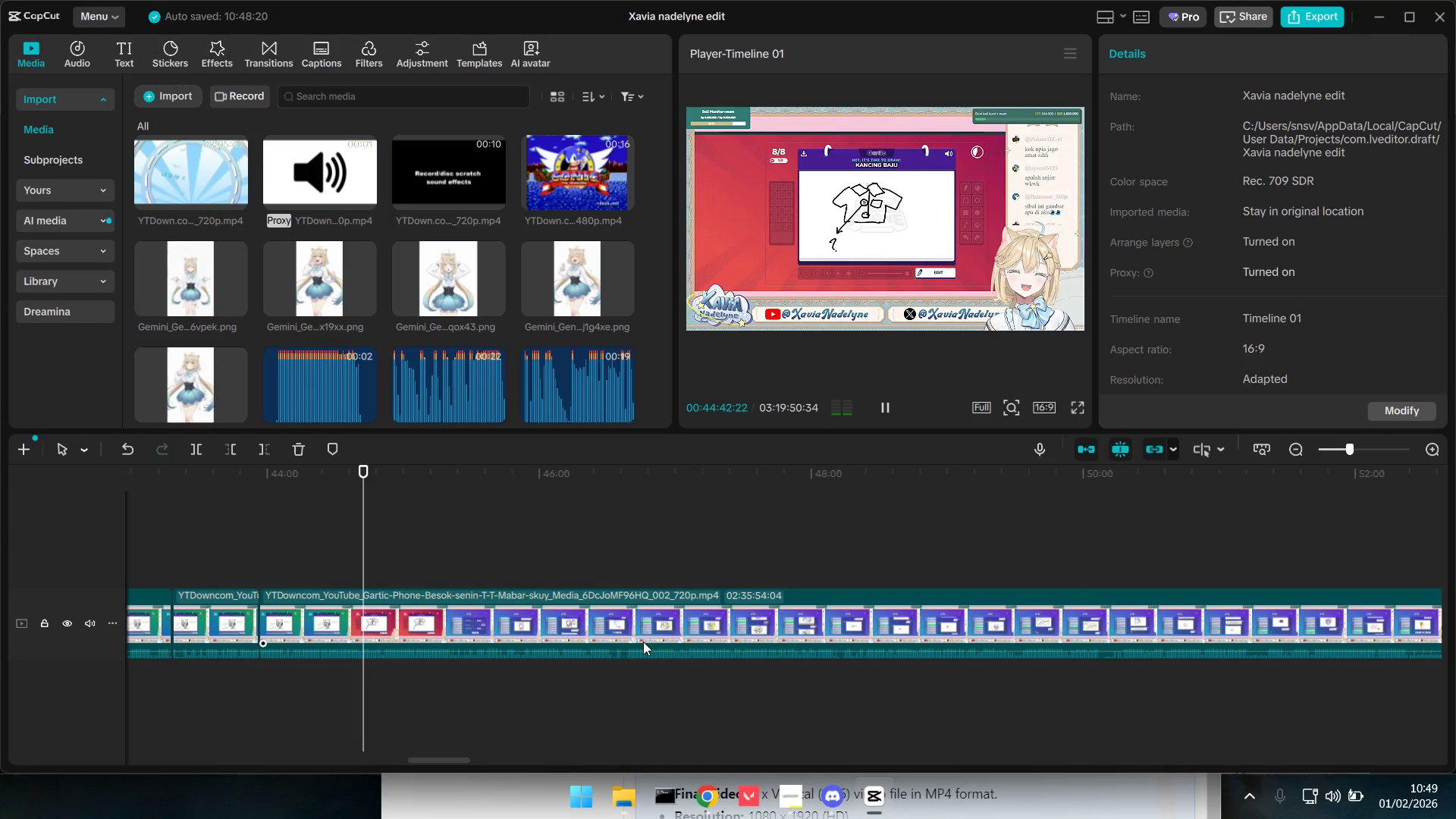 
key(Space)
 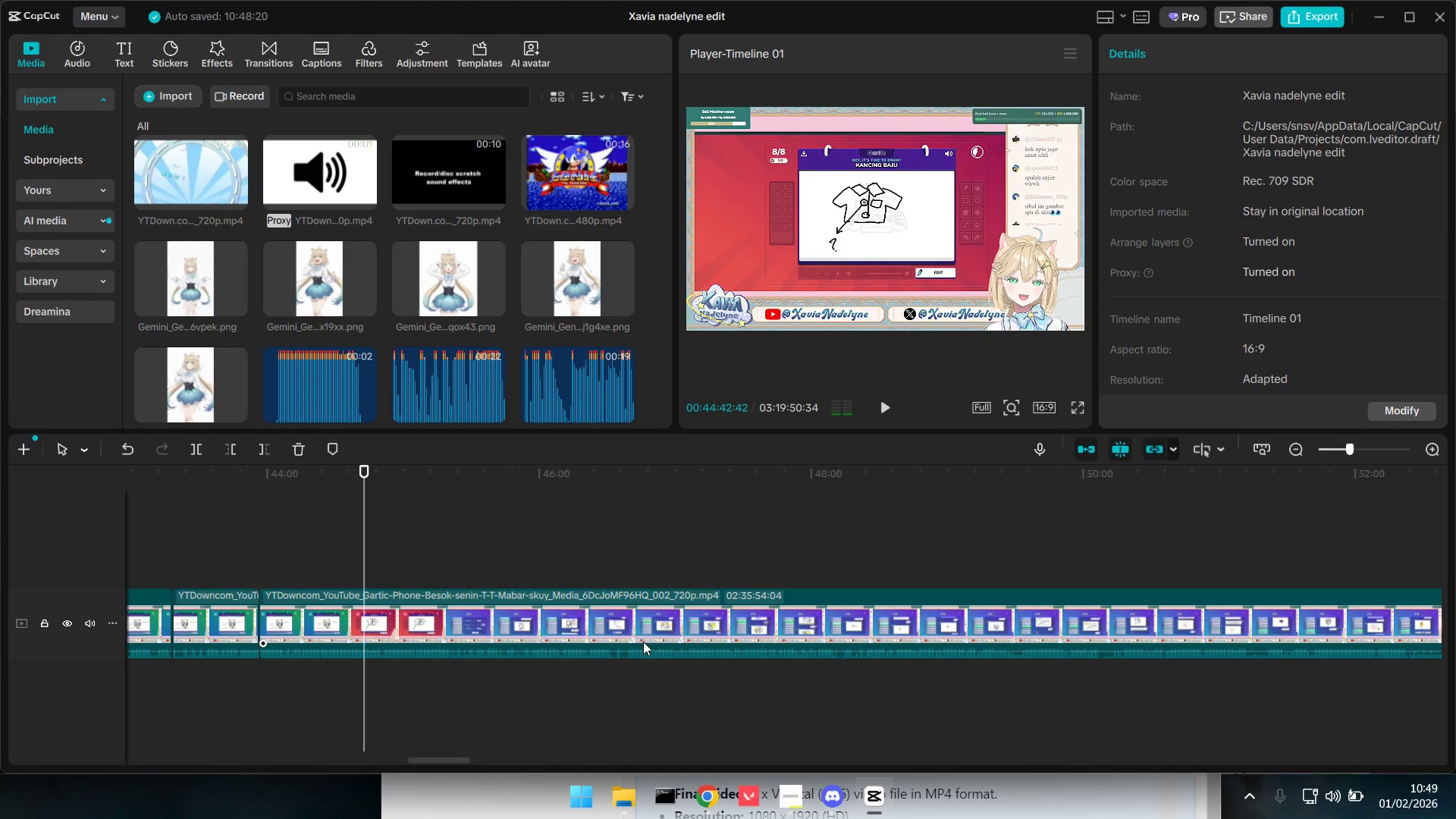 
key(Space)
 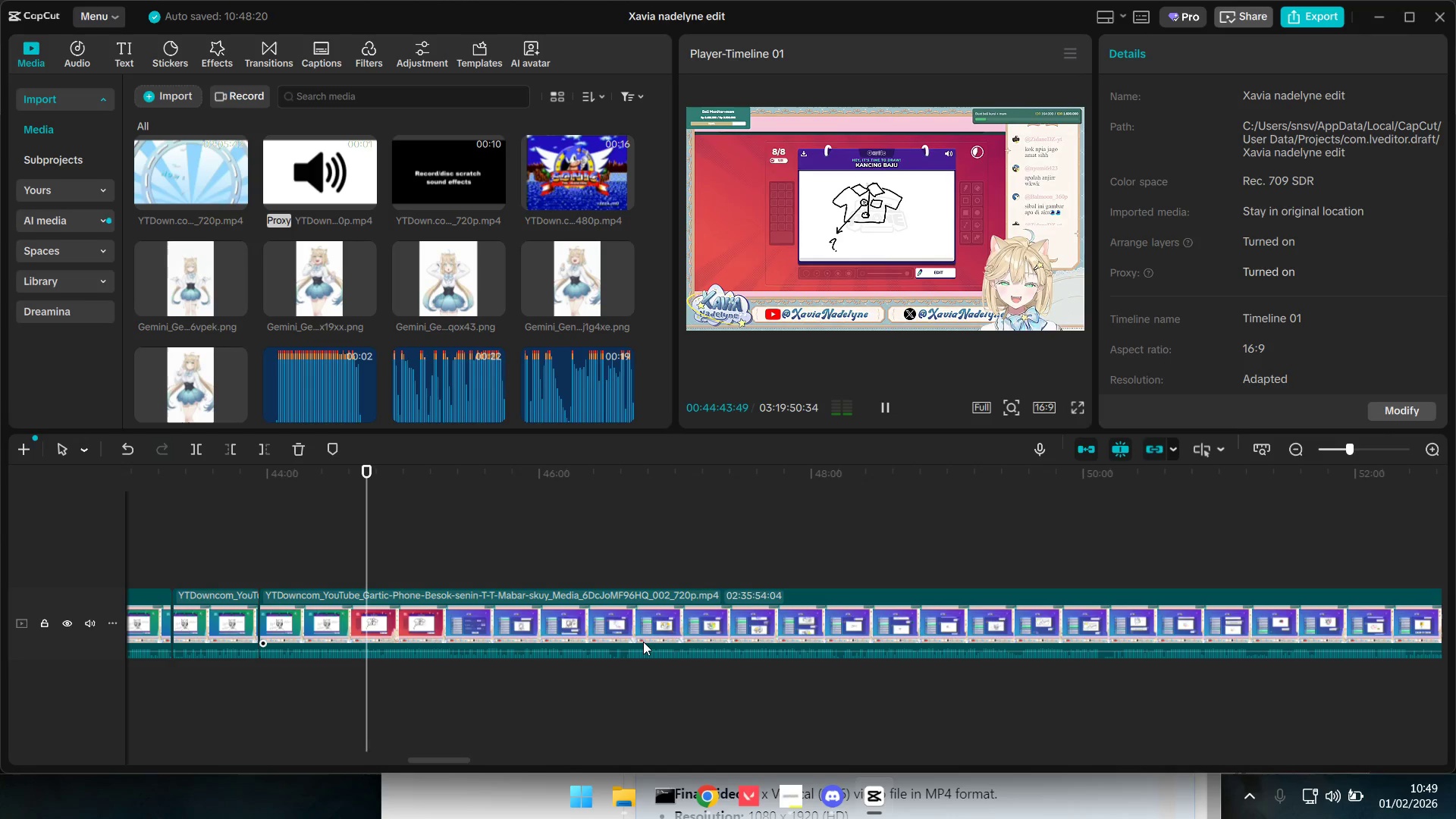 
key(Space)
 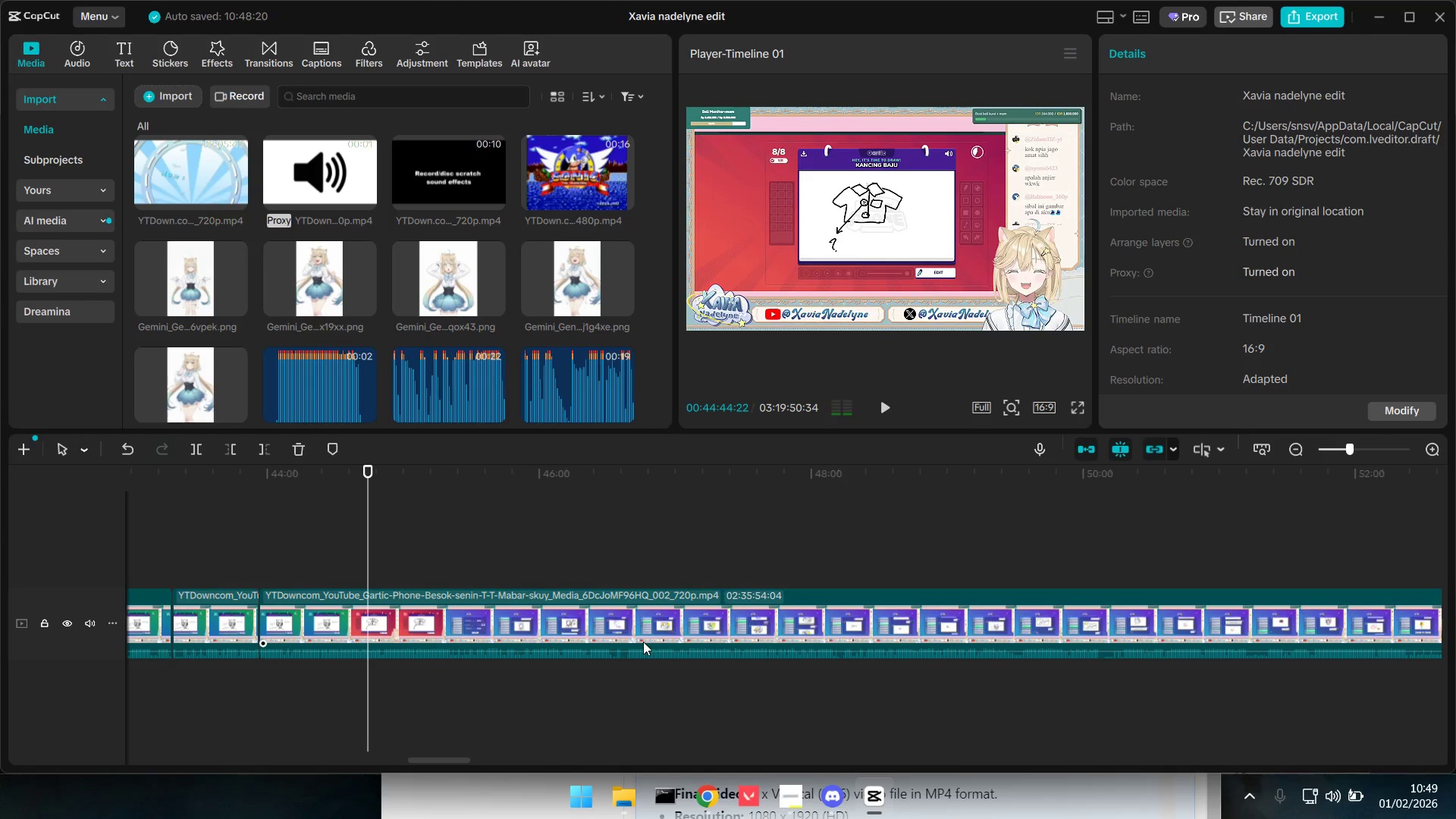 
key(Space)
 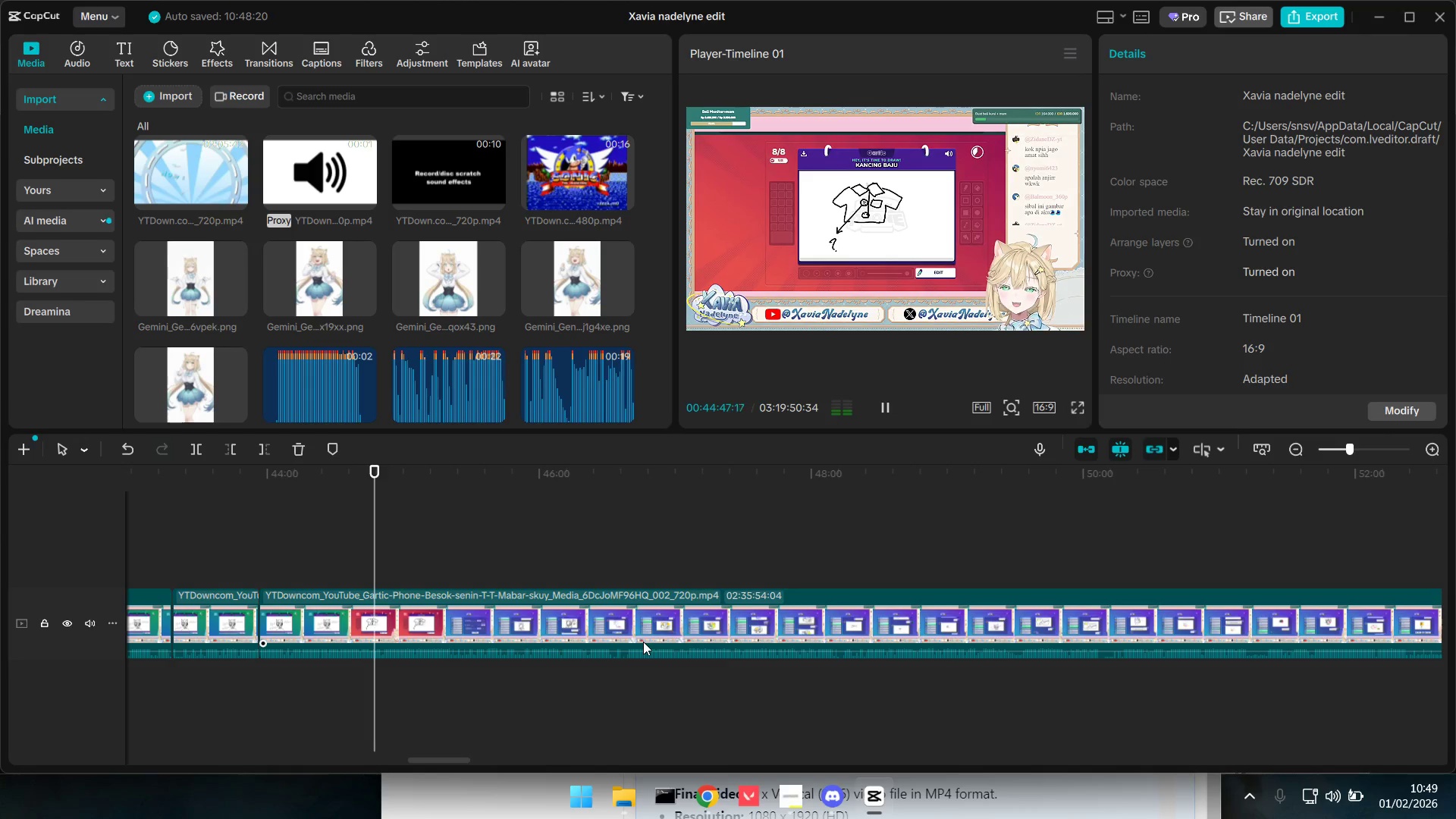 
key(W)
 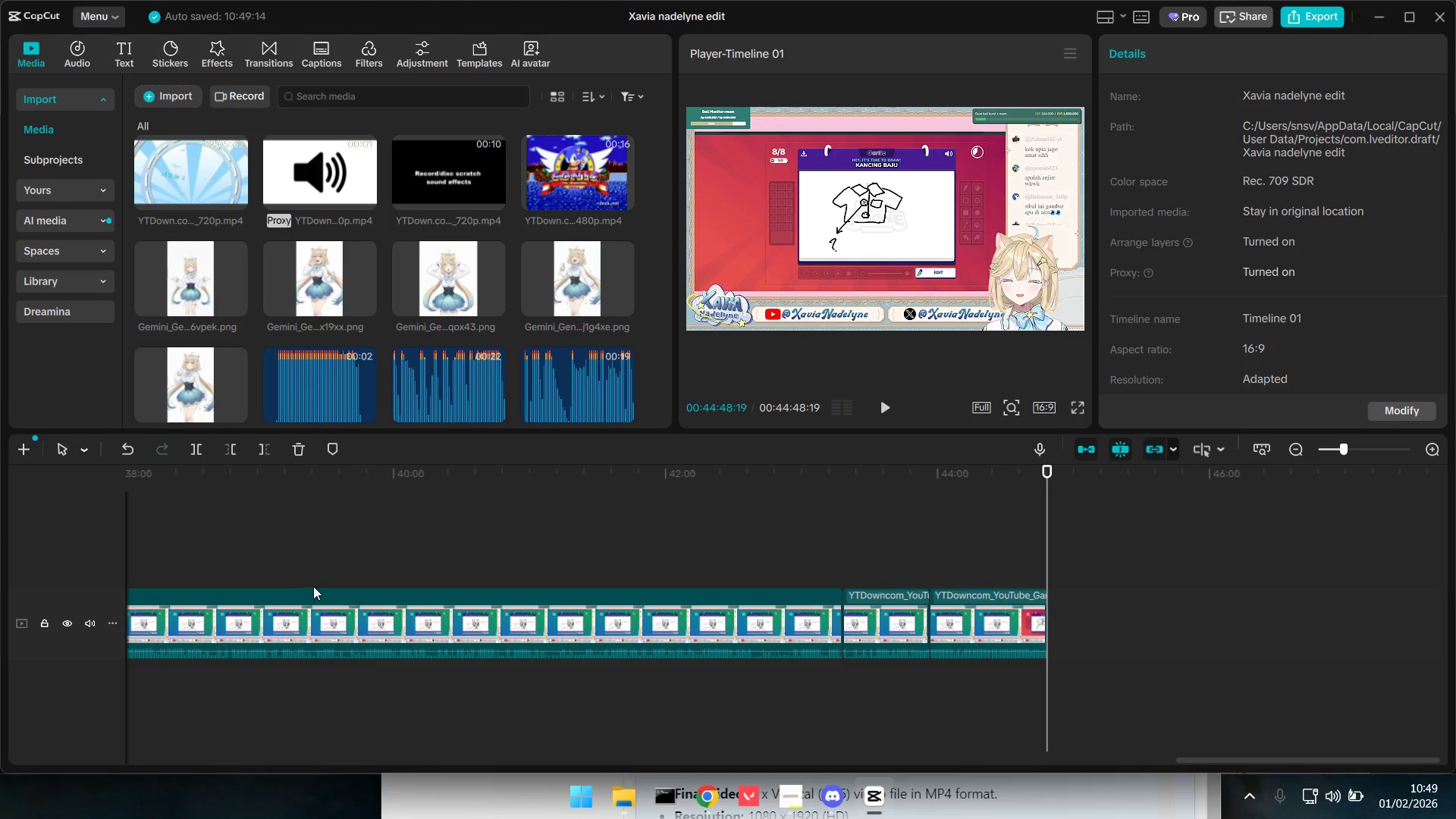 
key(Control+Z)
 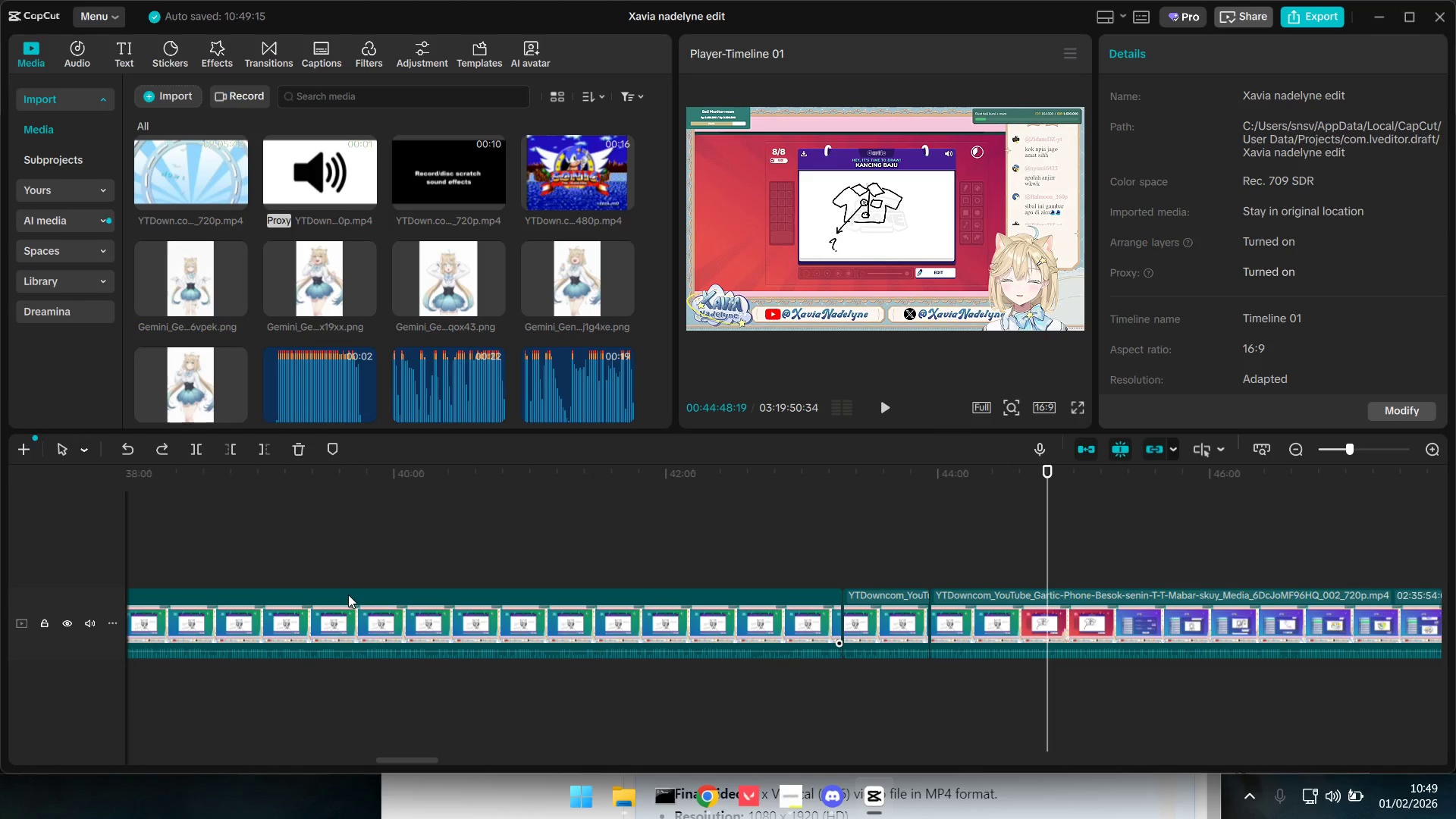 
key(Space)
 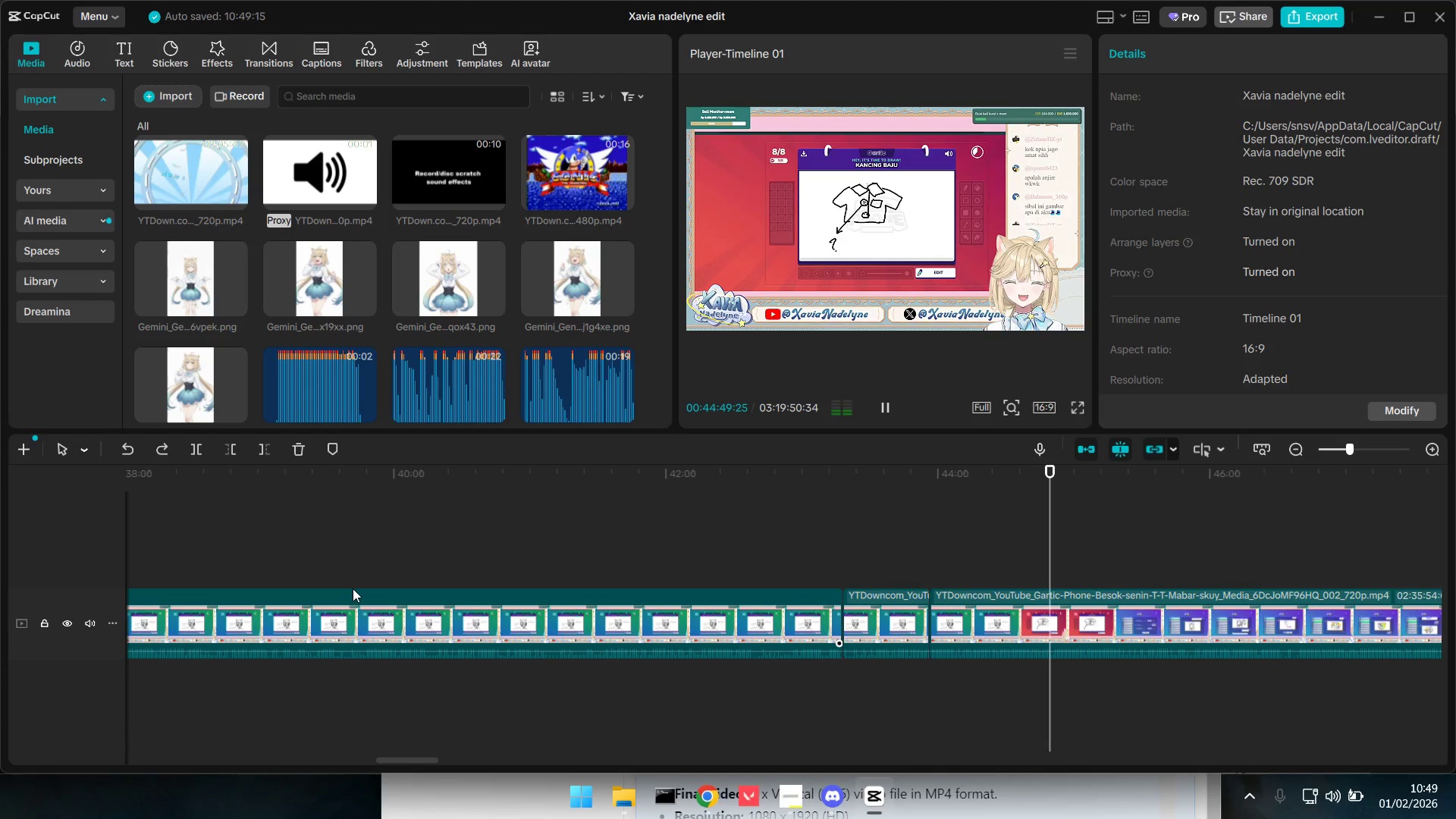 
key(W)
 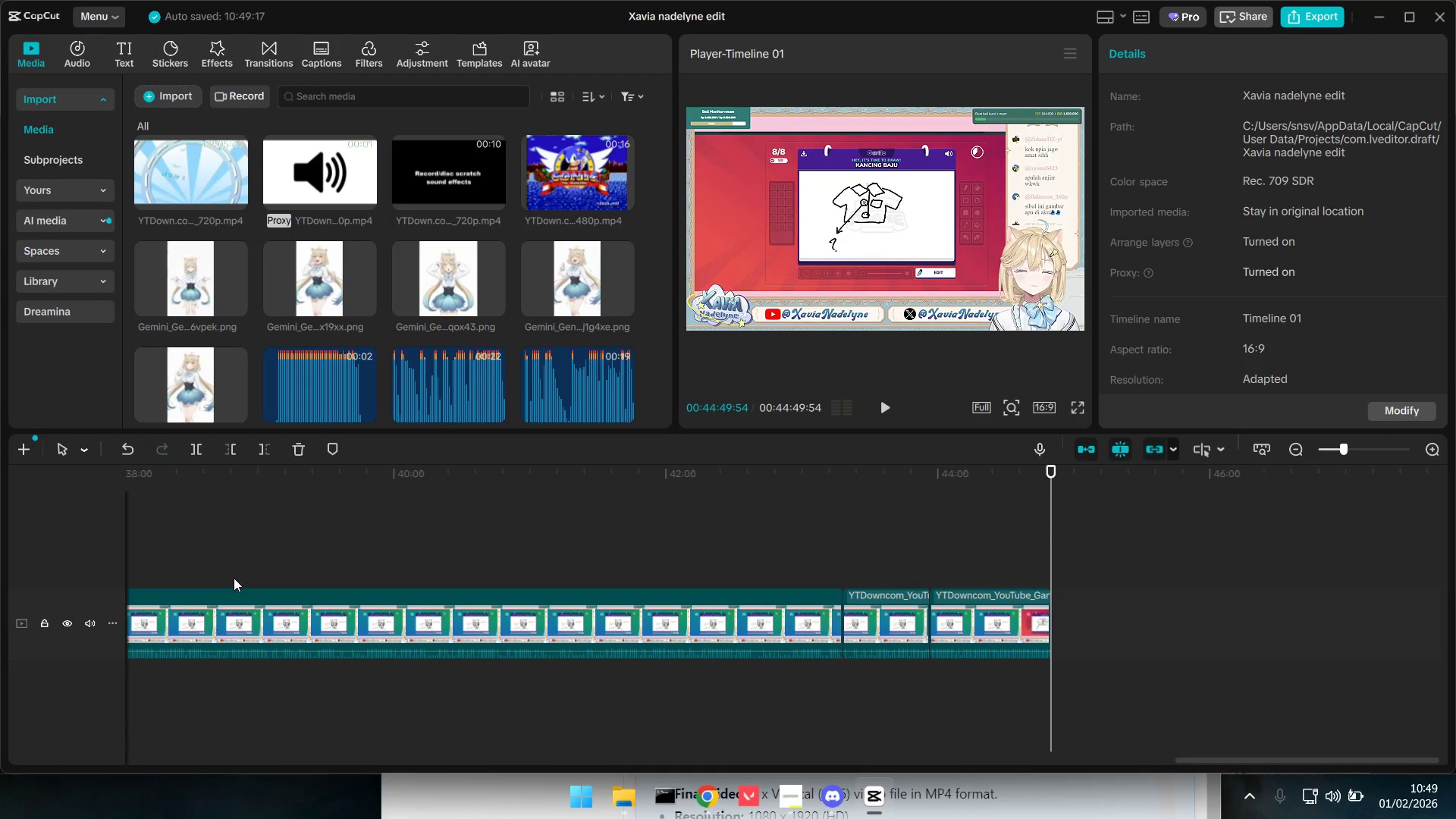 
key(Space)
 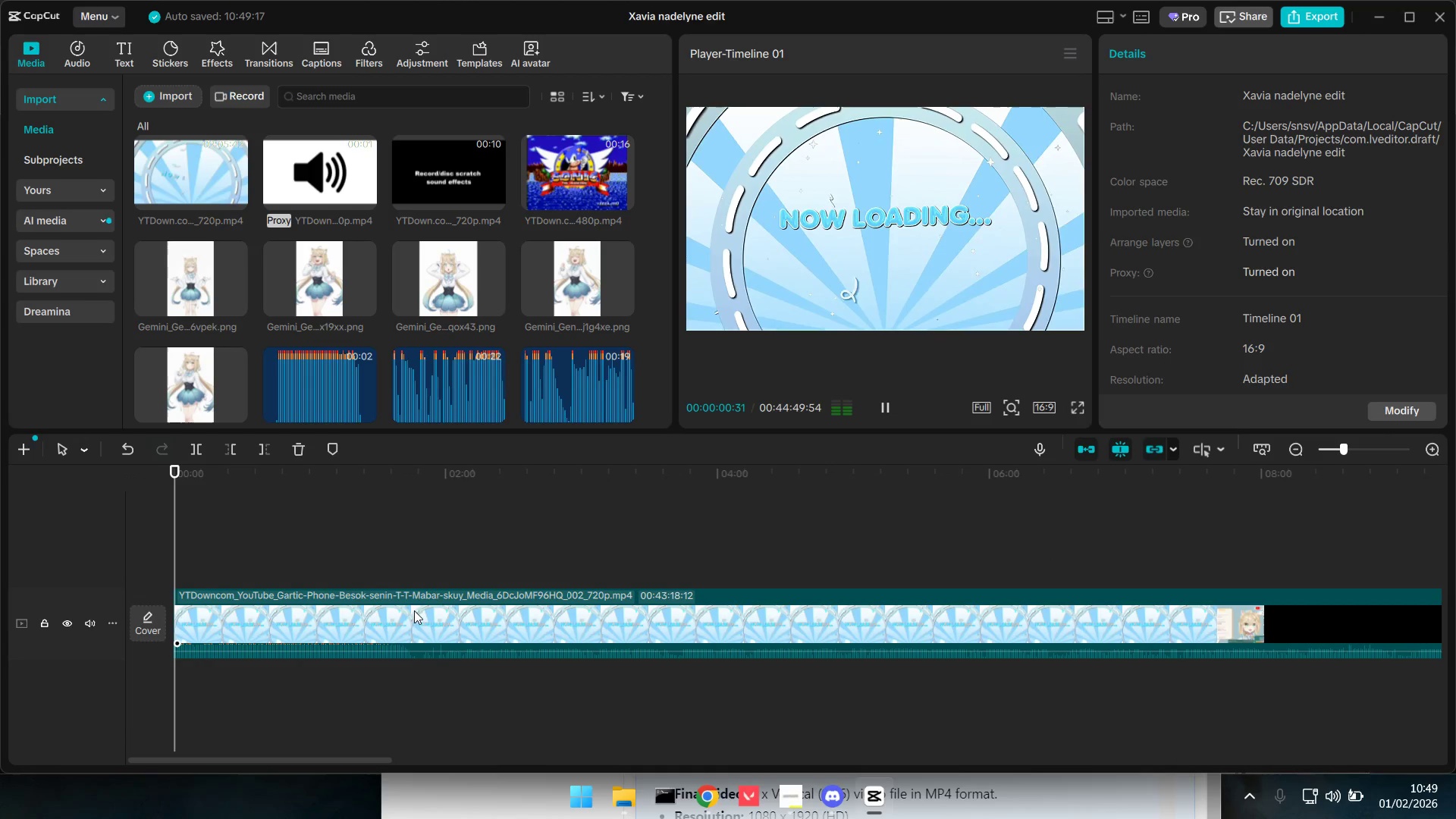 
key(Space)
 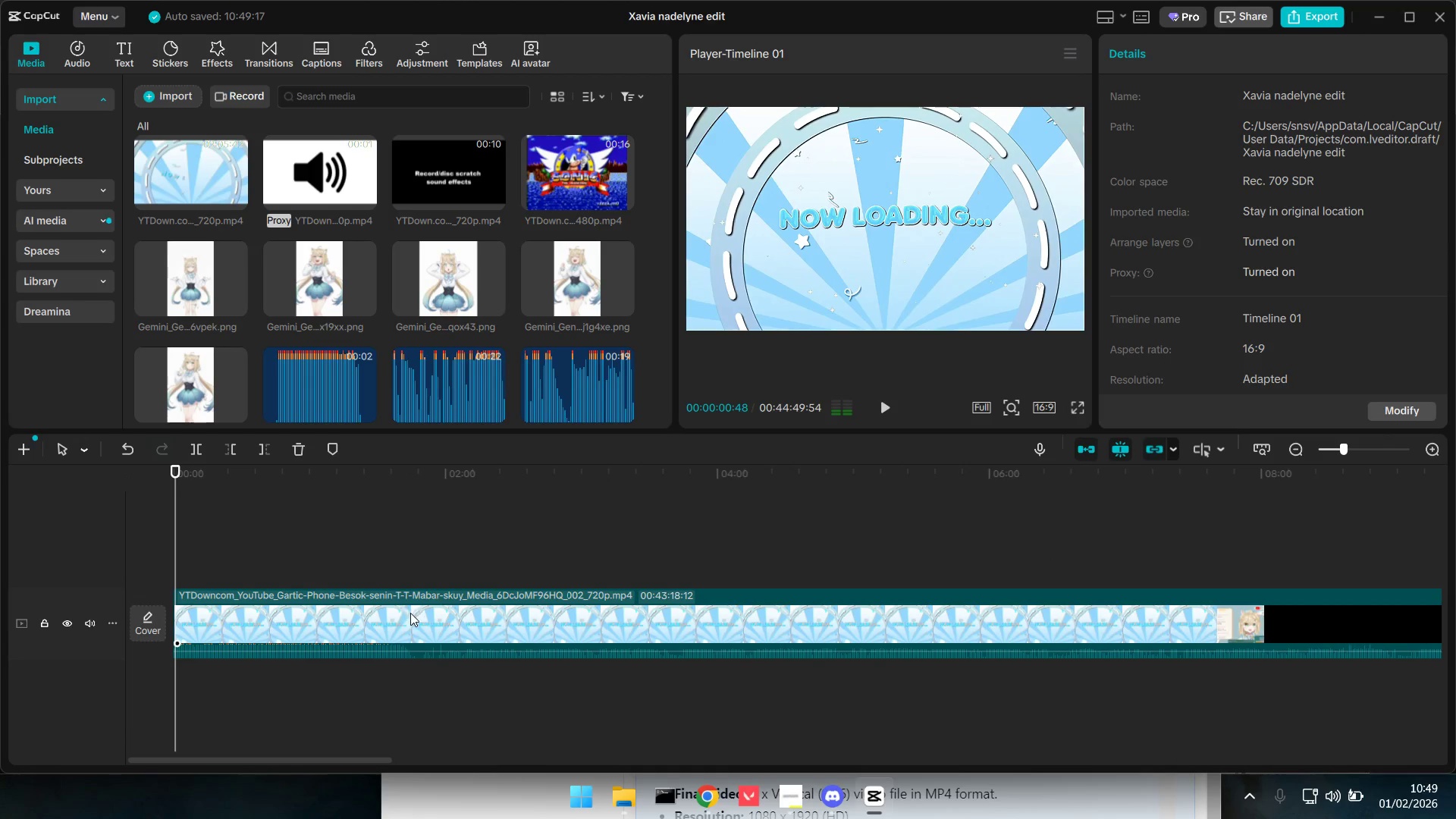 
hold_key(key=ControlLeft, duration=1.5)
 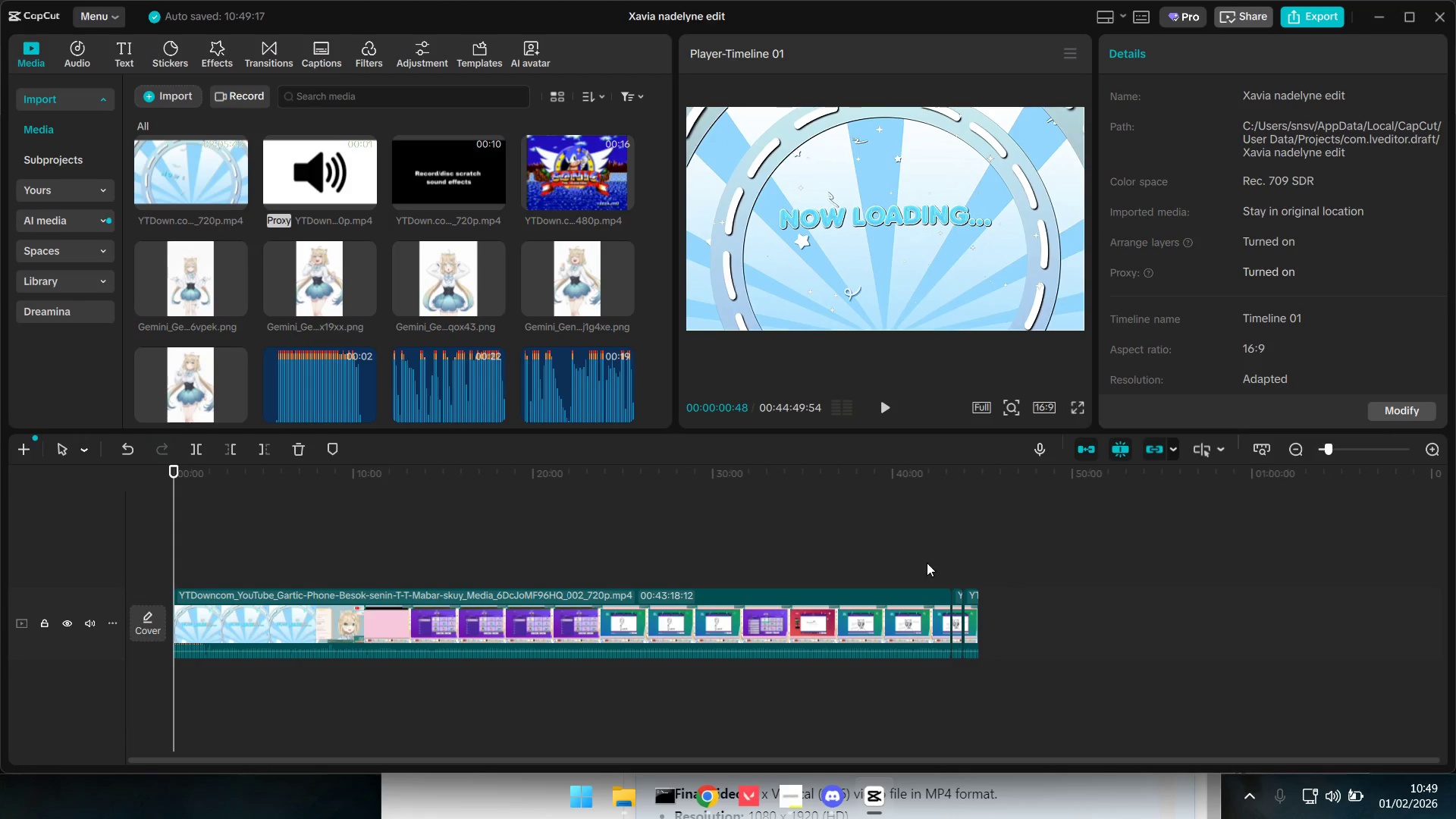 
key(Control+ControlLeft)
 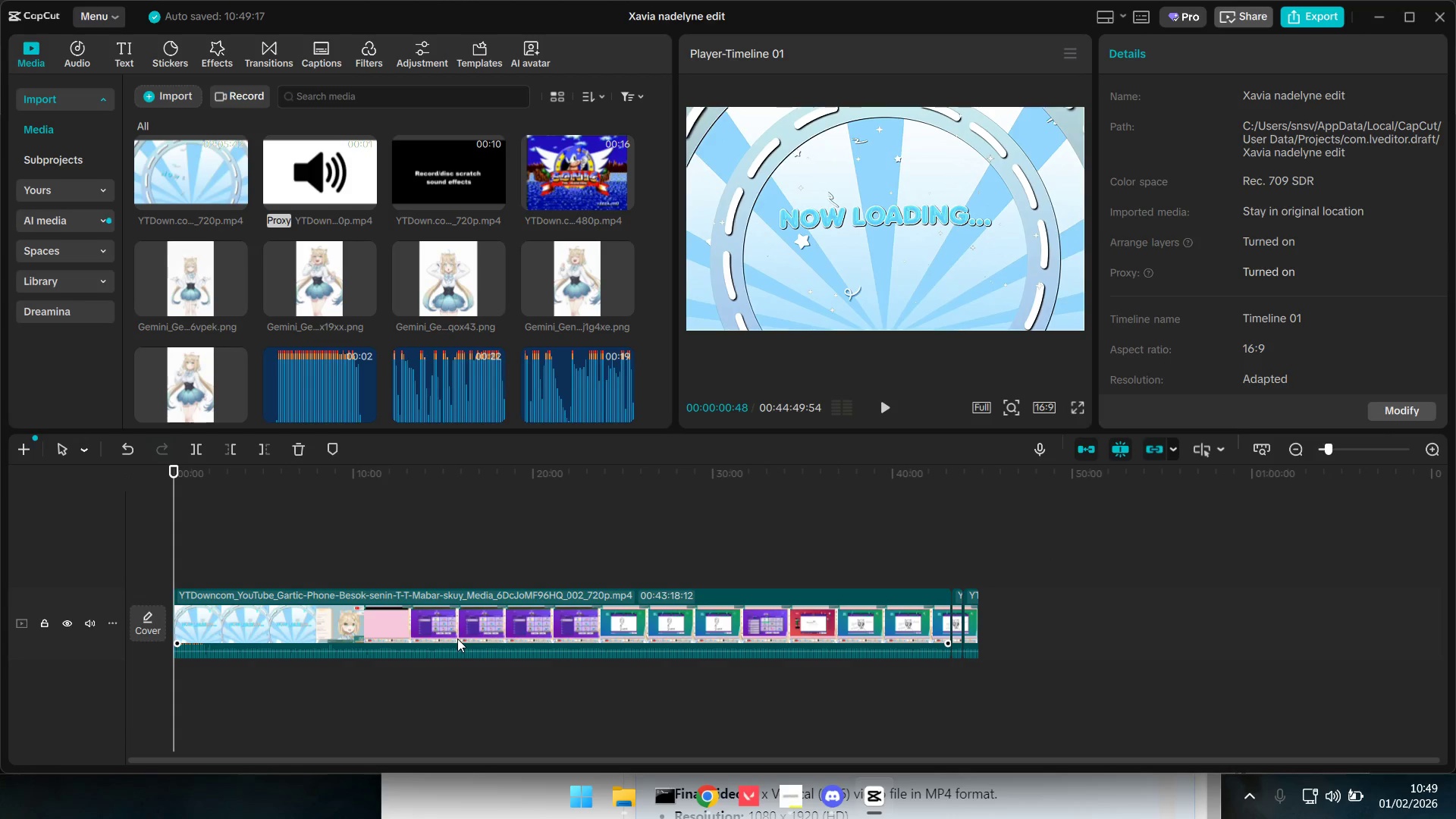 
key(Control+ControlLeft)
 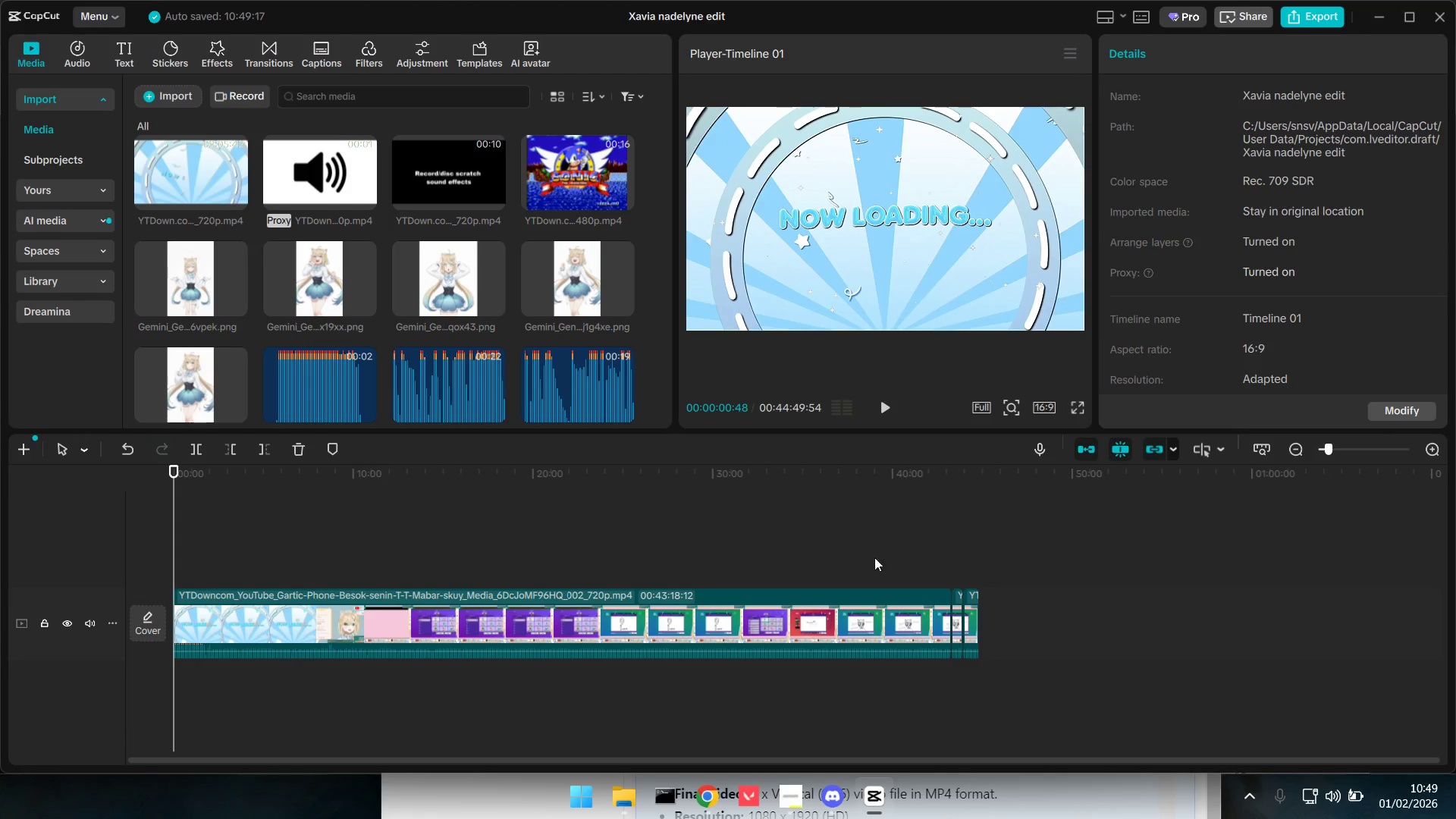 
scroll: coordinate [457, 639], scroll_direction: down, amount: 19.0
 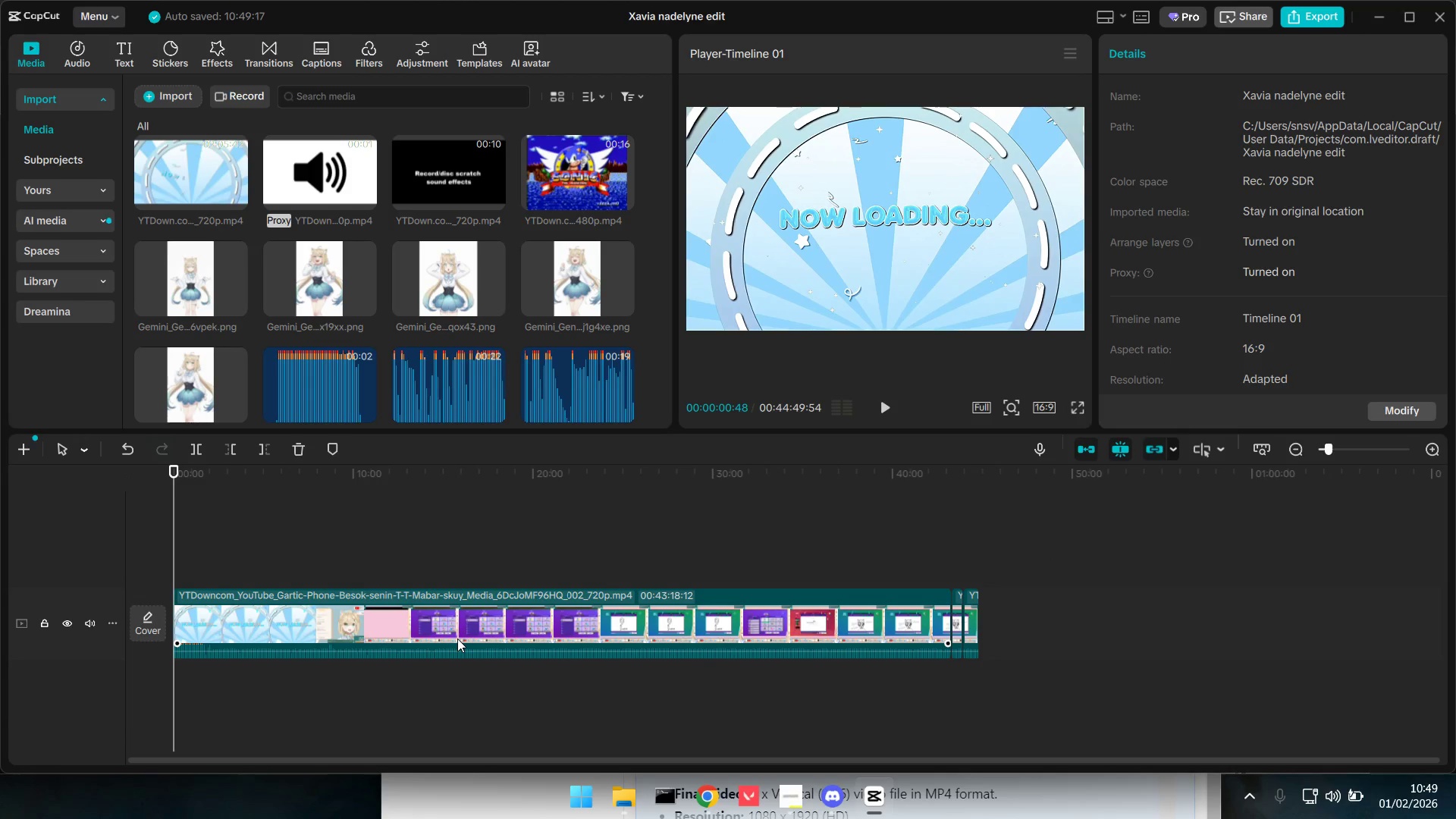 
key(Space)
 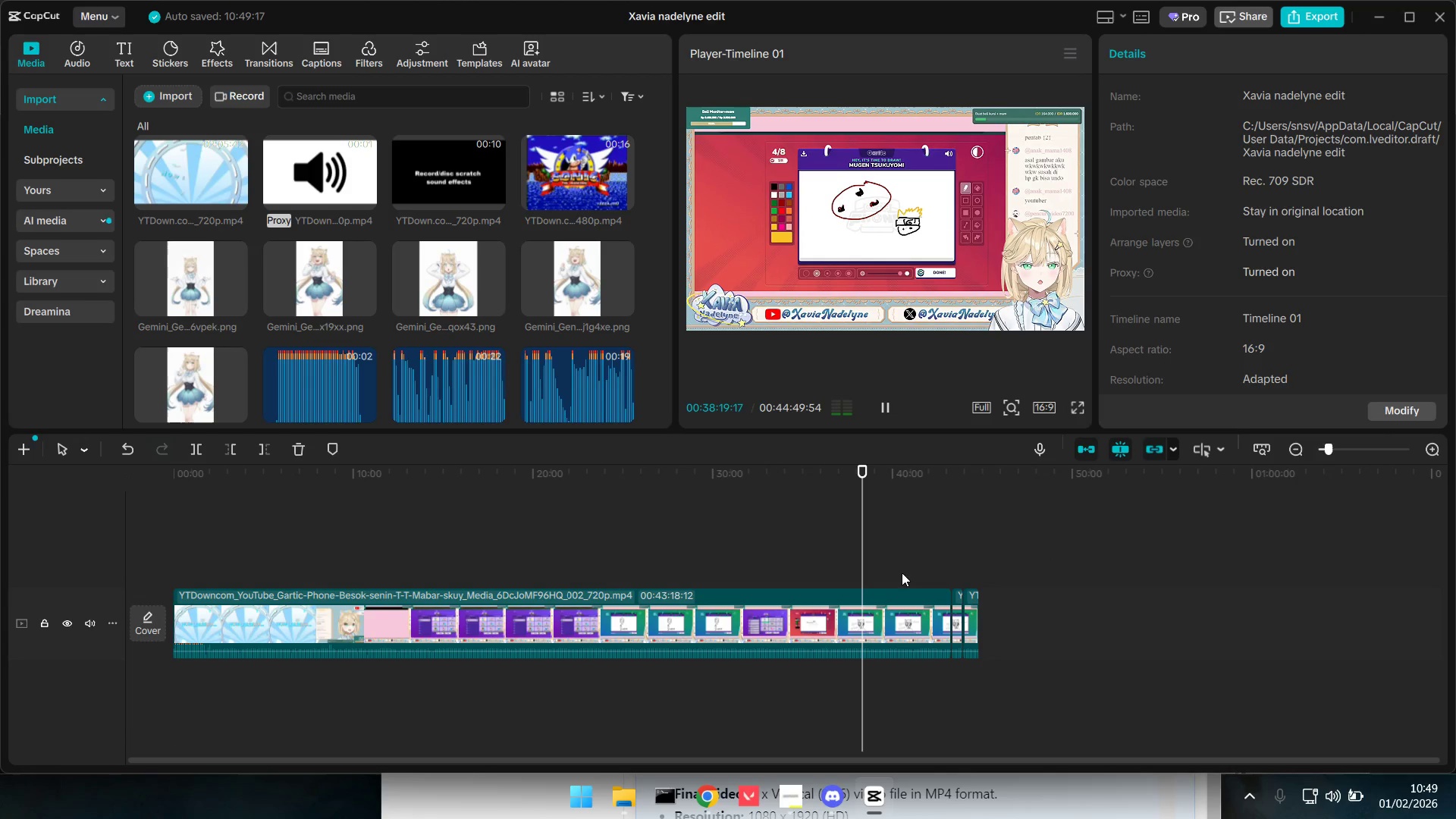 
double_click([933, 559])
 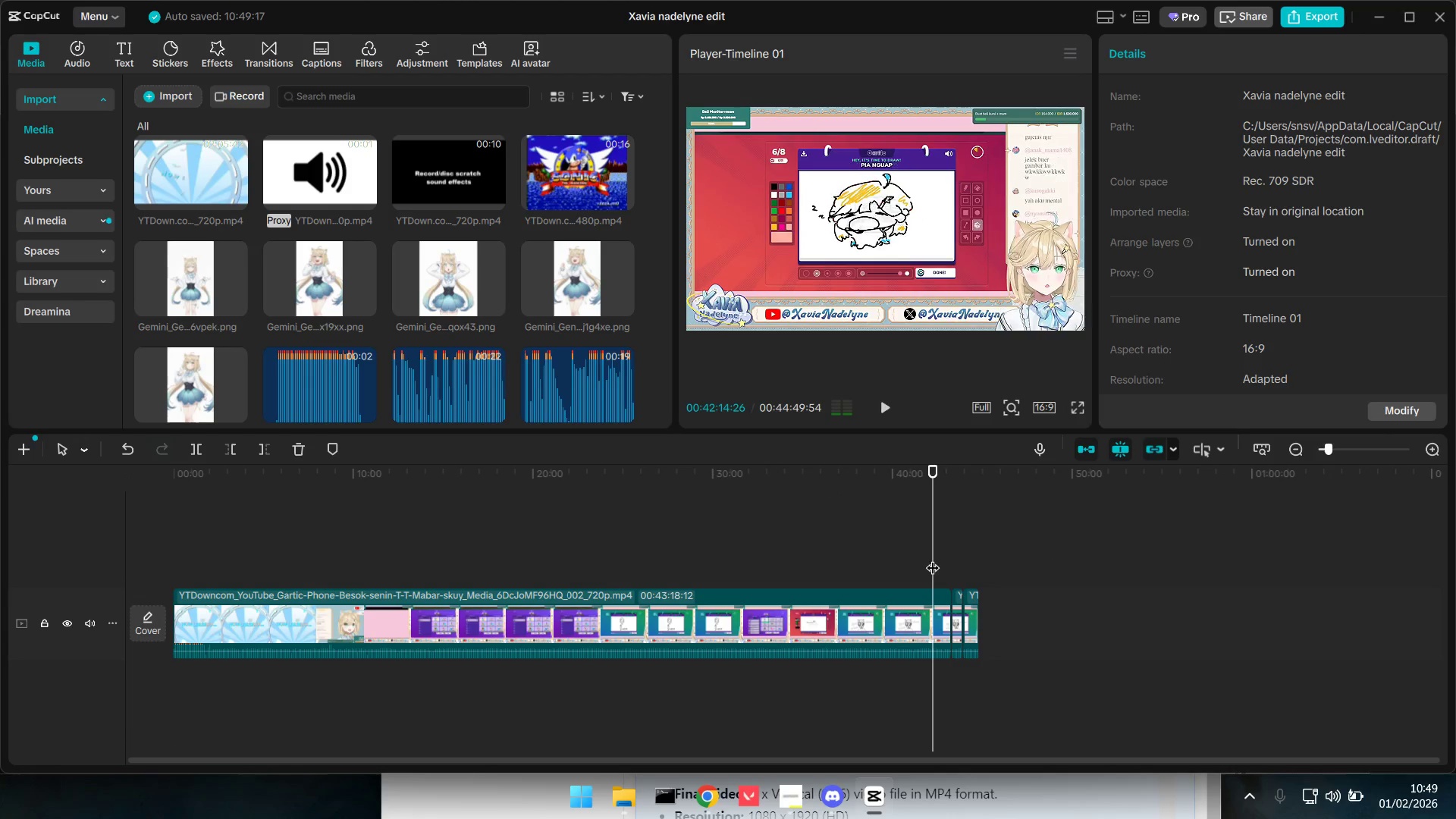 
triple_click([935, 557])
 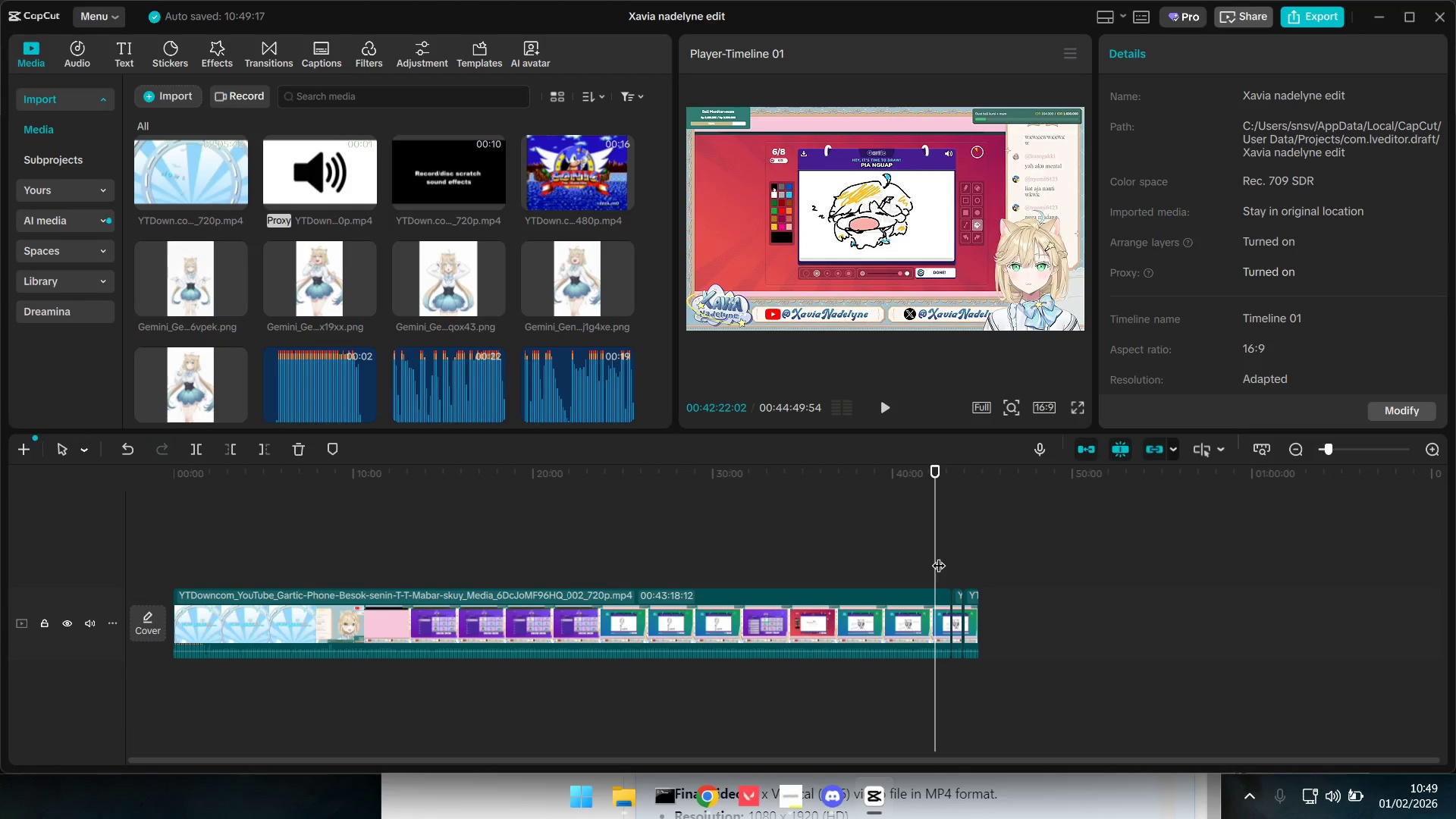 
hold_key(key=ControlLeft, duration=0.95)
scroll: coordinate [948, 585], scroll_direction: up, amount: 10.0
 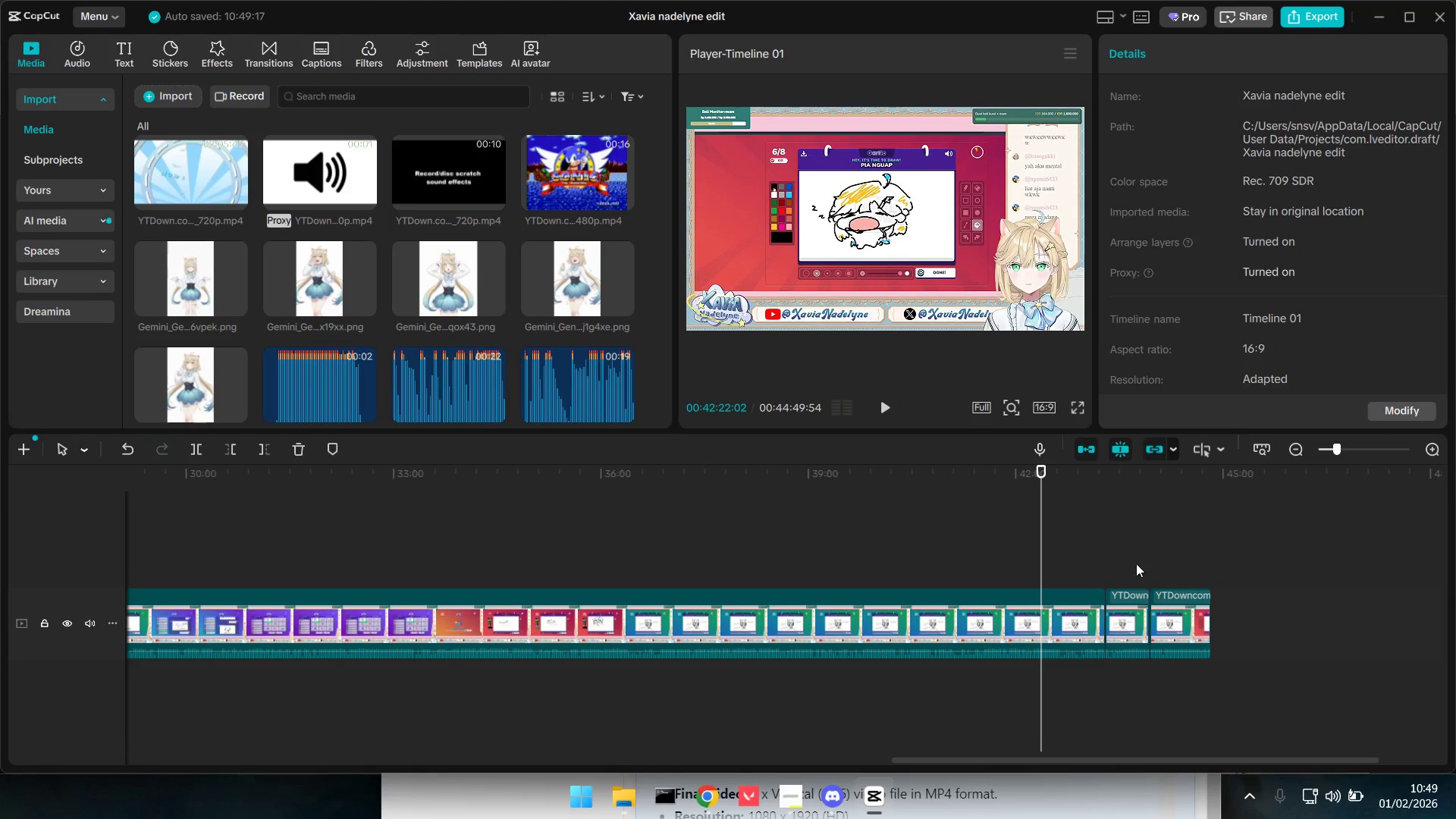 
left_click([1094, 558])
 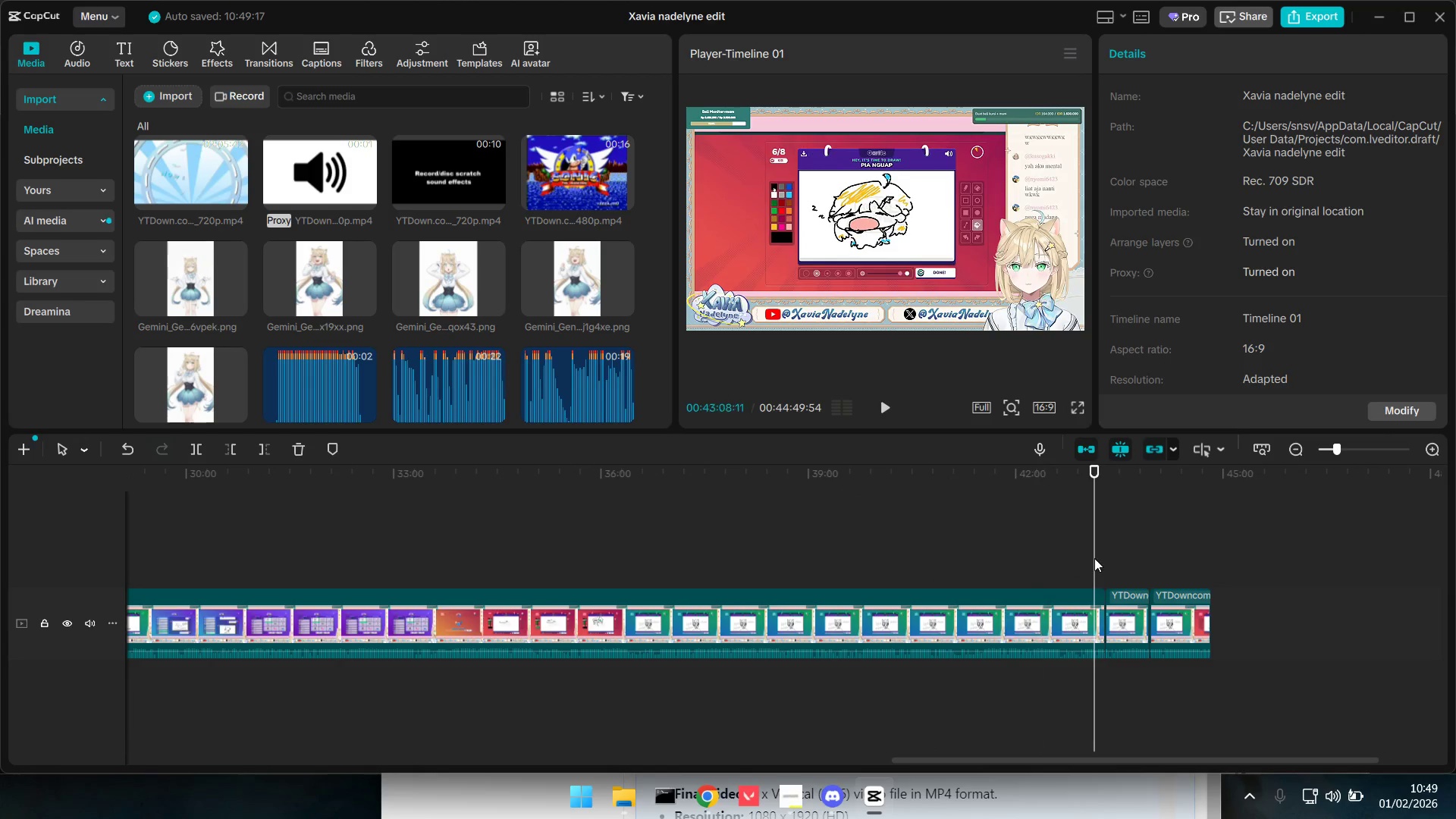 
key(Space)
 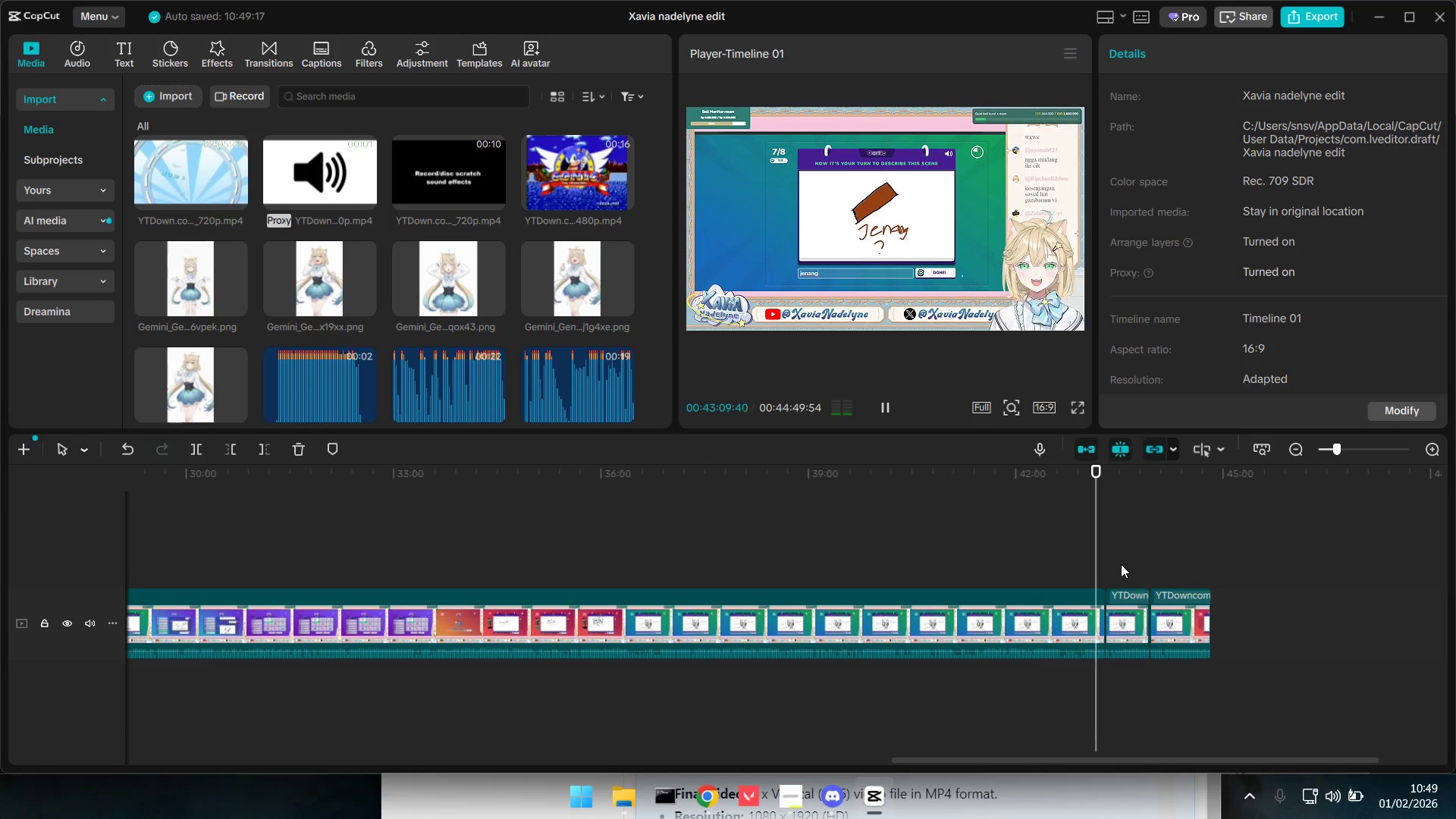 
left_click([1121, 596])
 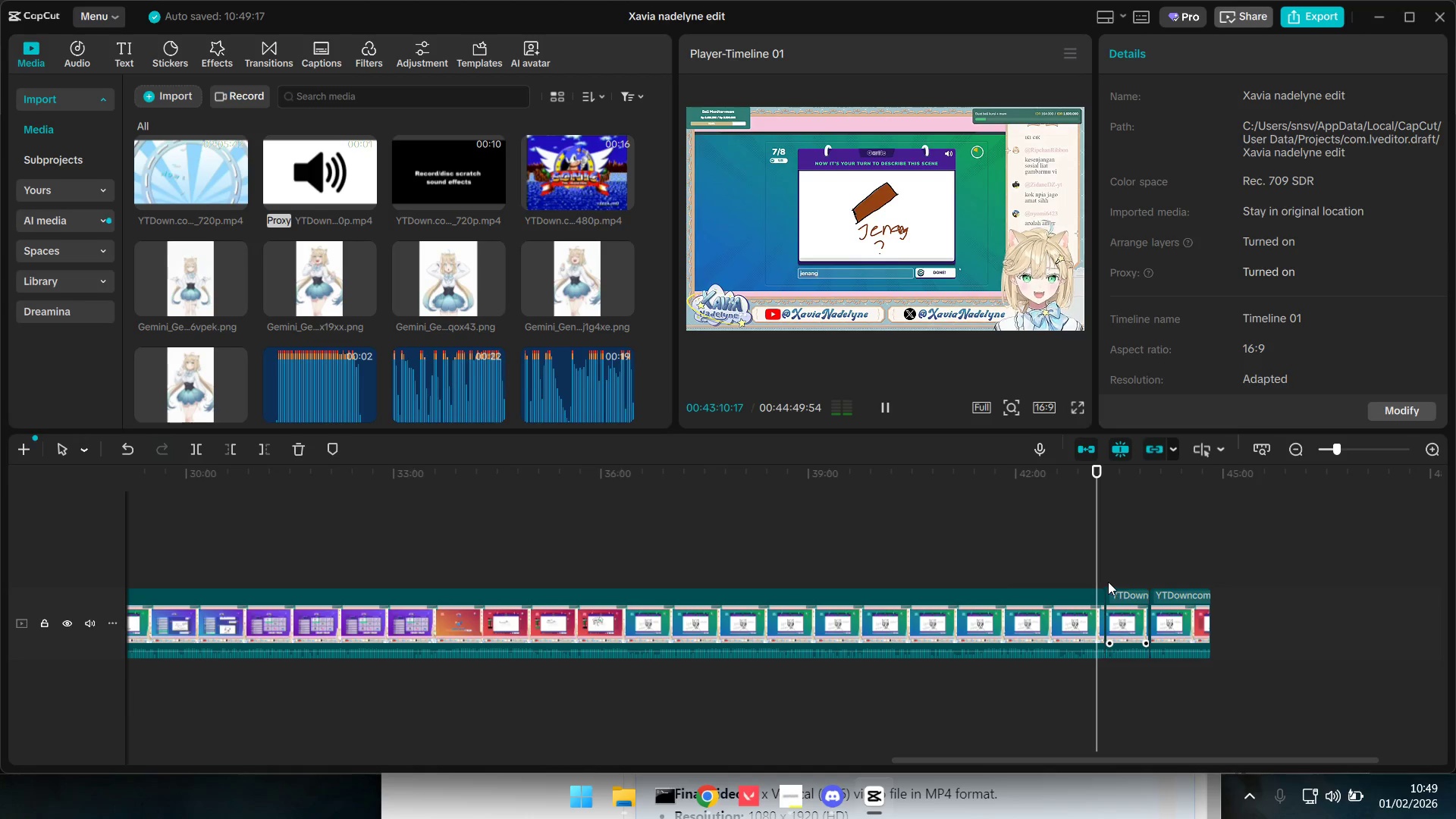 
key(Space)
 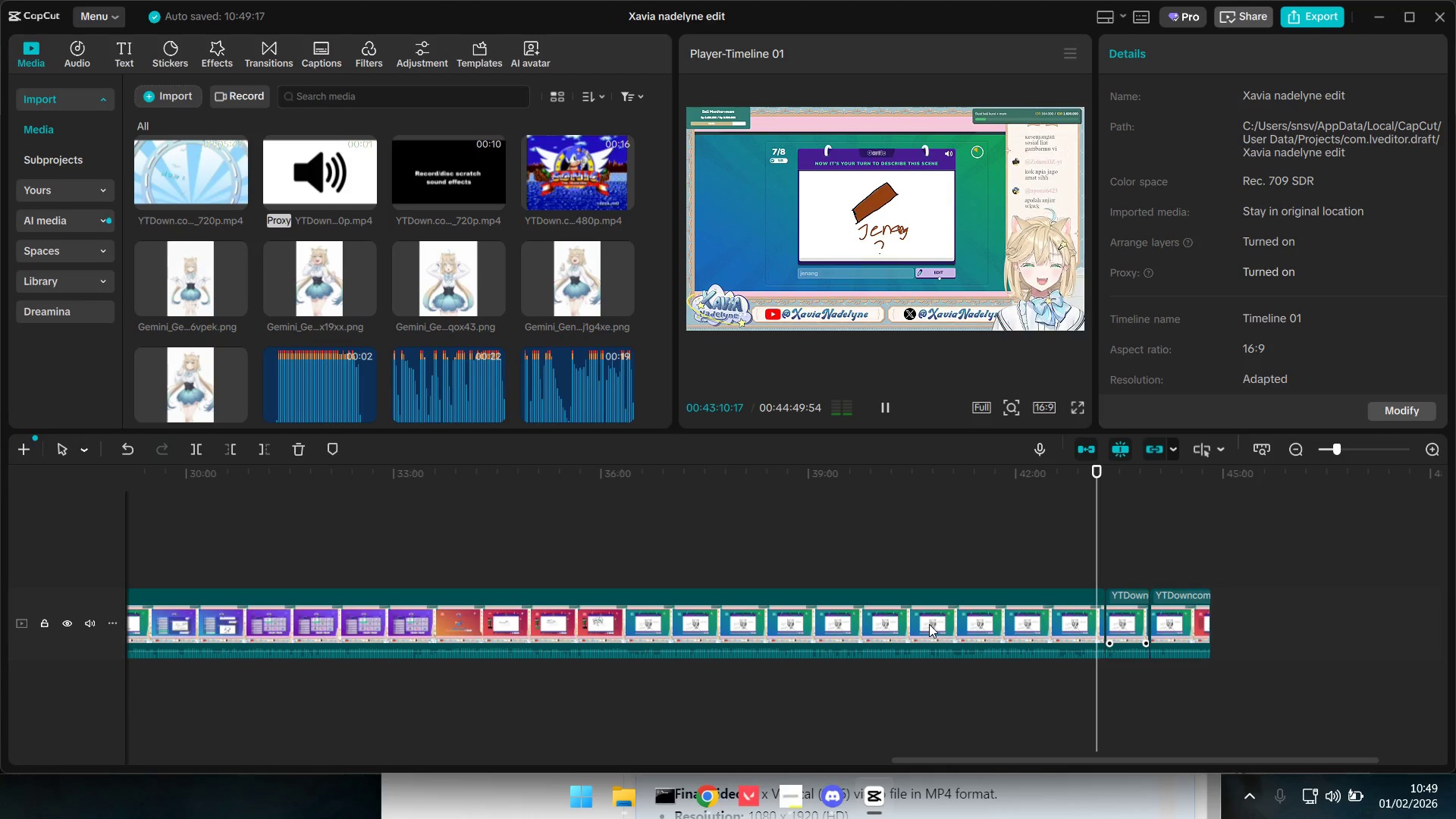 
key(Backspace)
 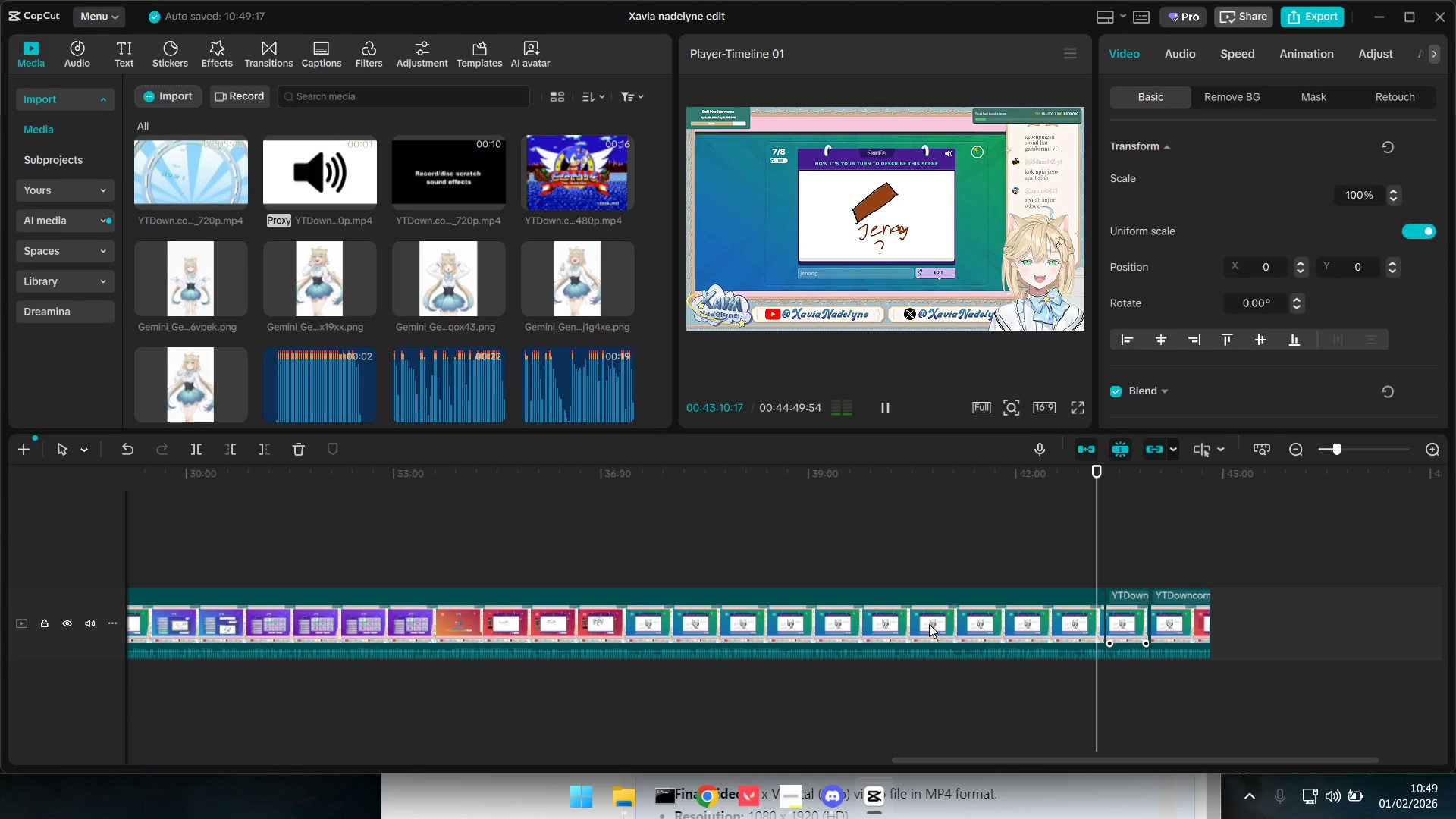 
left_click([949, 623])
 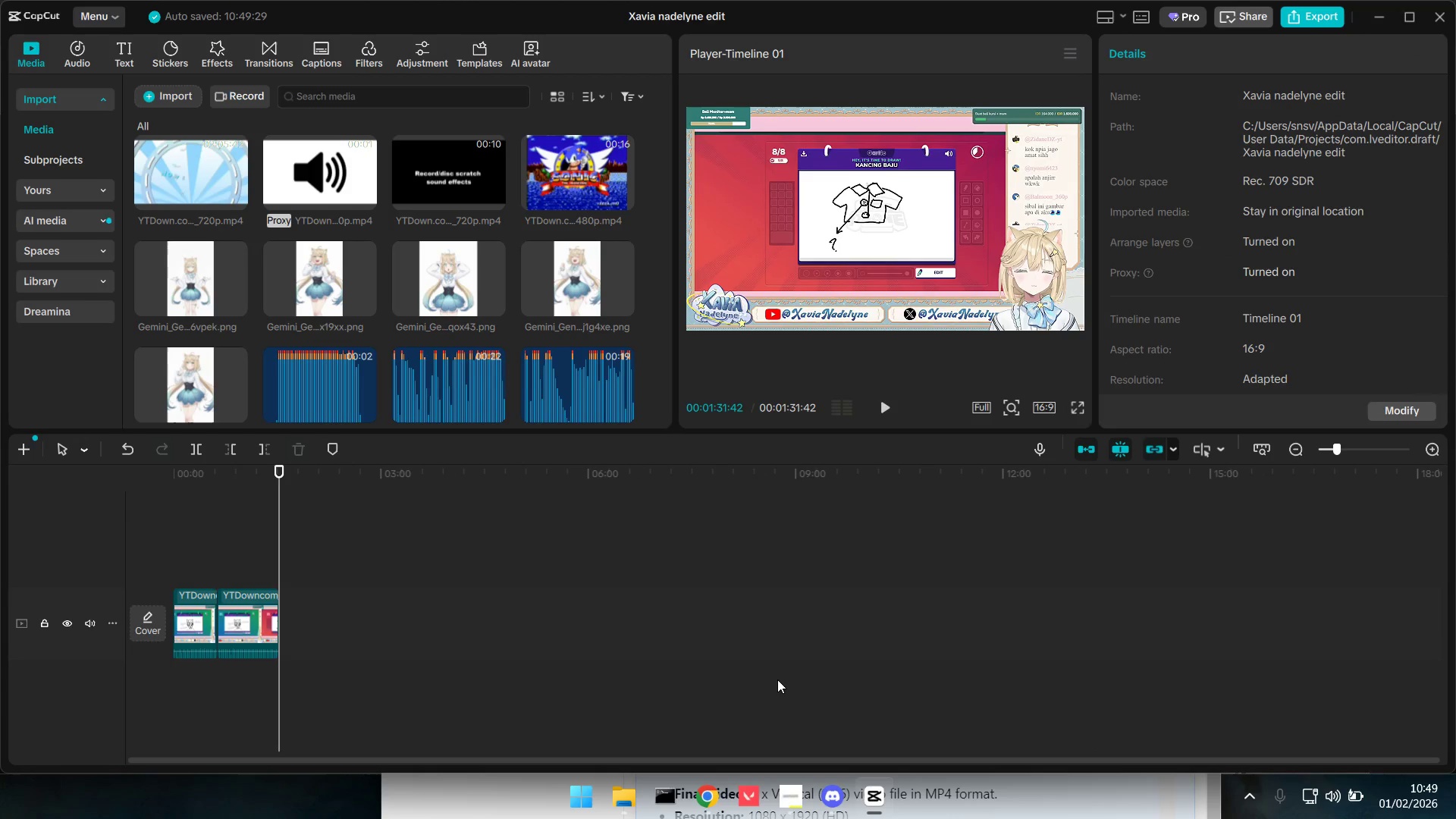 
left_click([152, 539])
 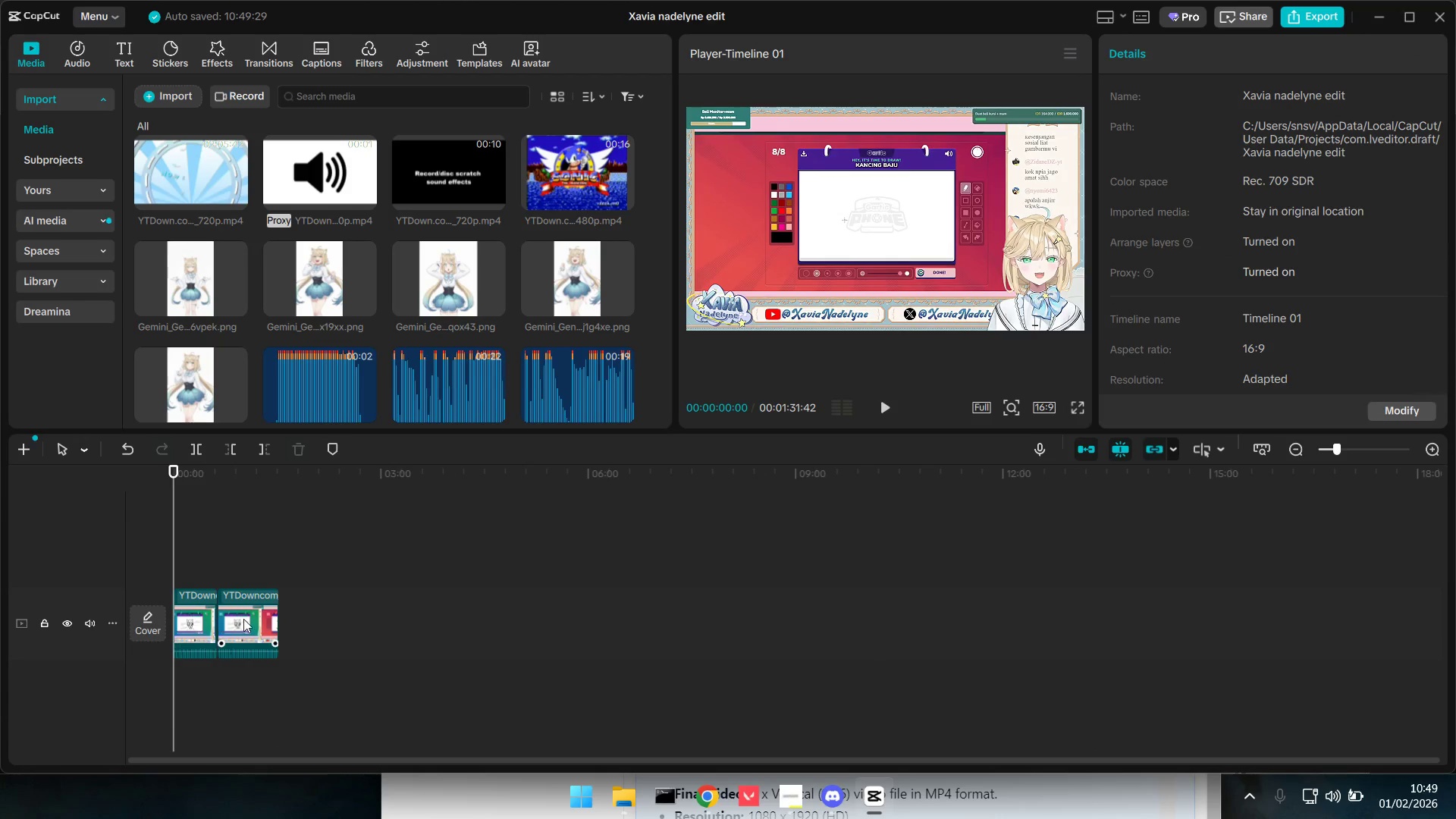 
hold_key(key=ControlLeft, duration=1.52)
scroll: coordinate [241, 595], scroll_direction: up, amount: 6.0
 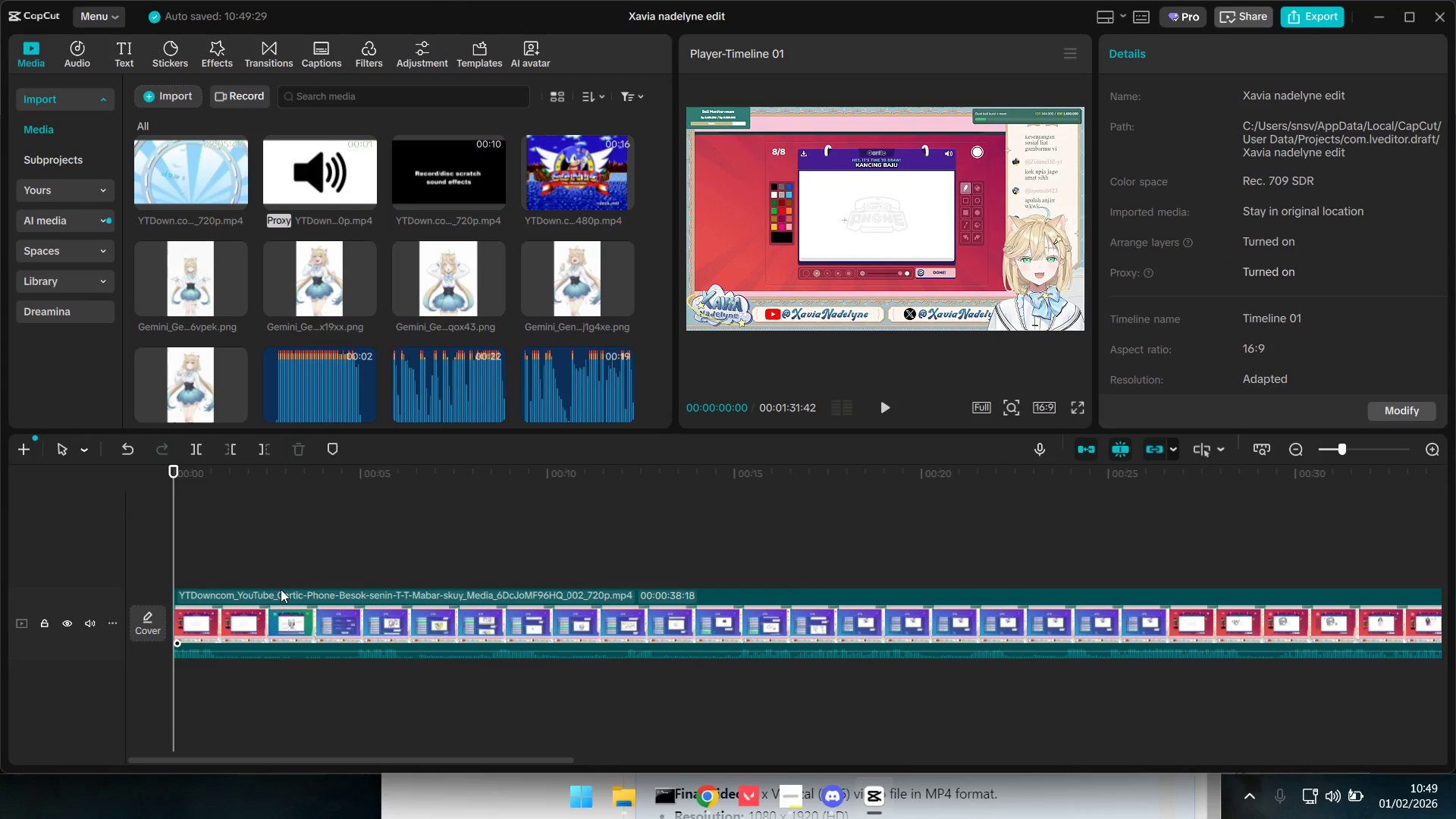 
hold_key(key=ControlLeft, duration=1.31)
 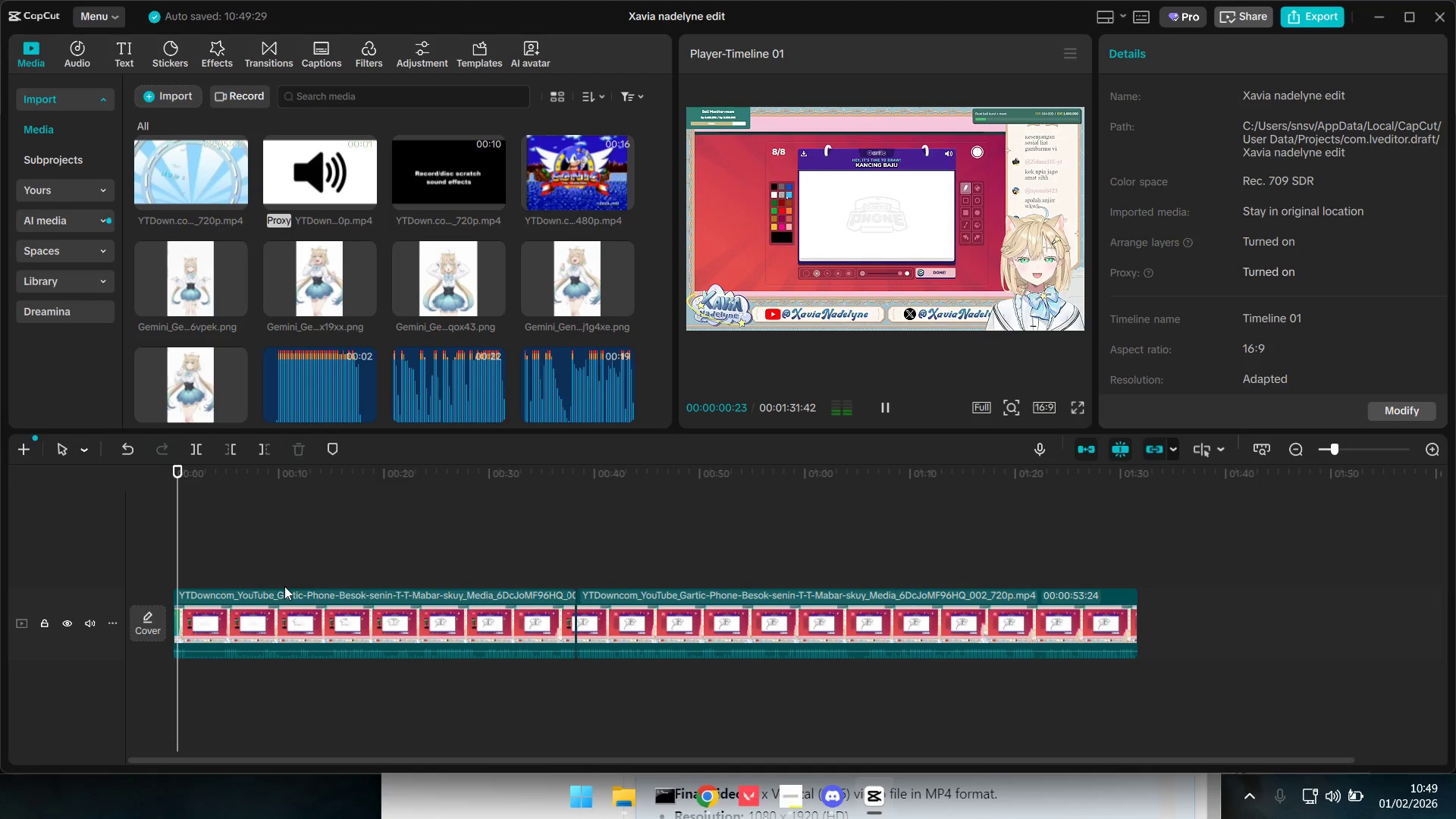 
key(Space)
 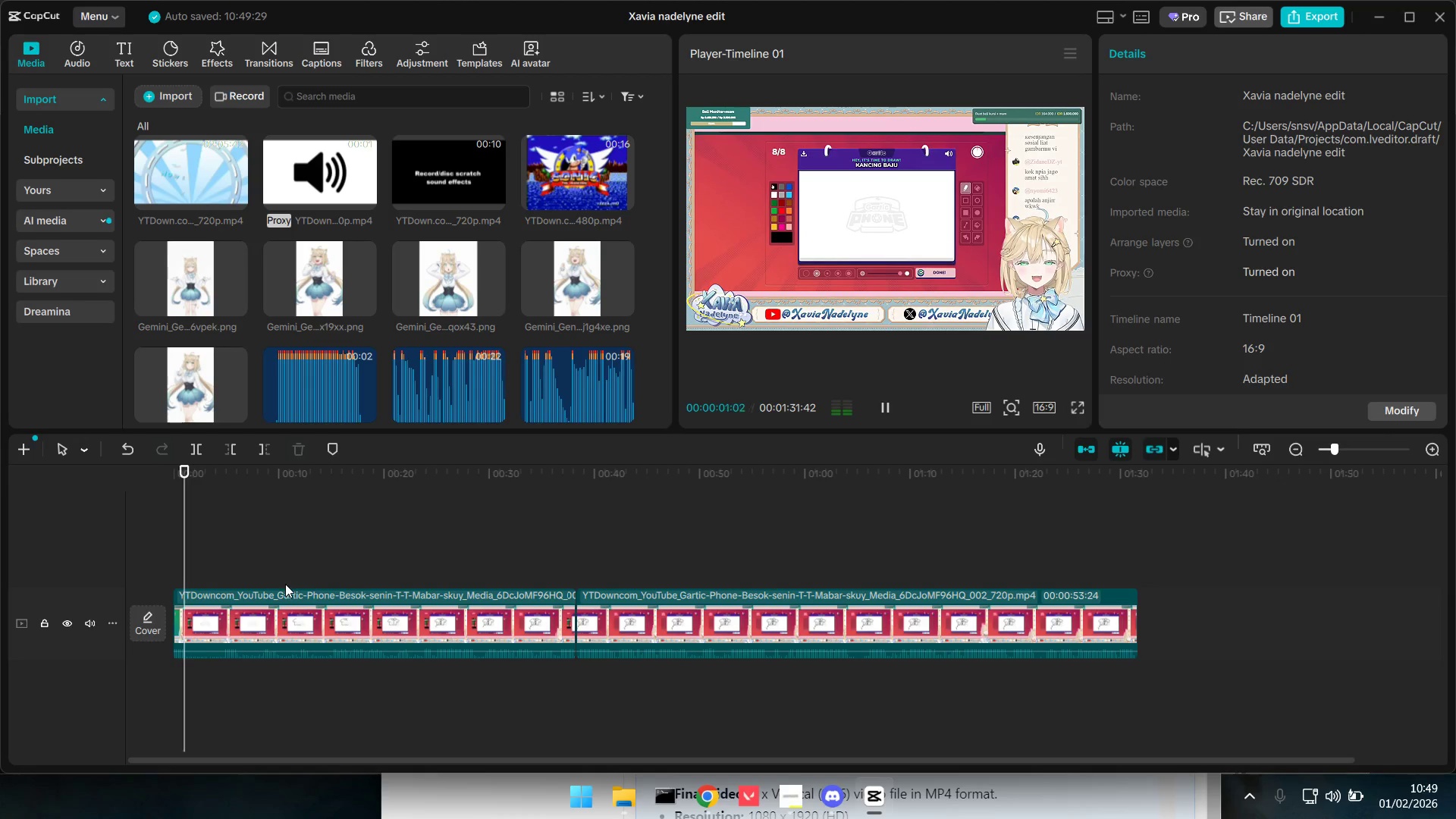 
scroll: coordinate [283, 588], scroll_direction: down, amount: 9.0
 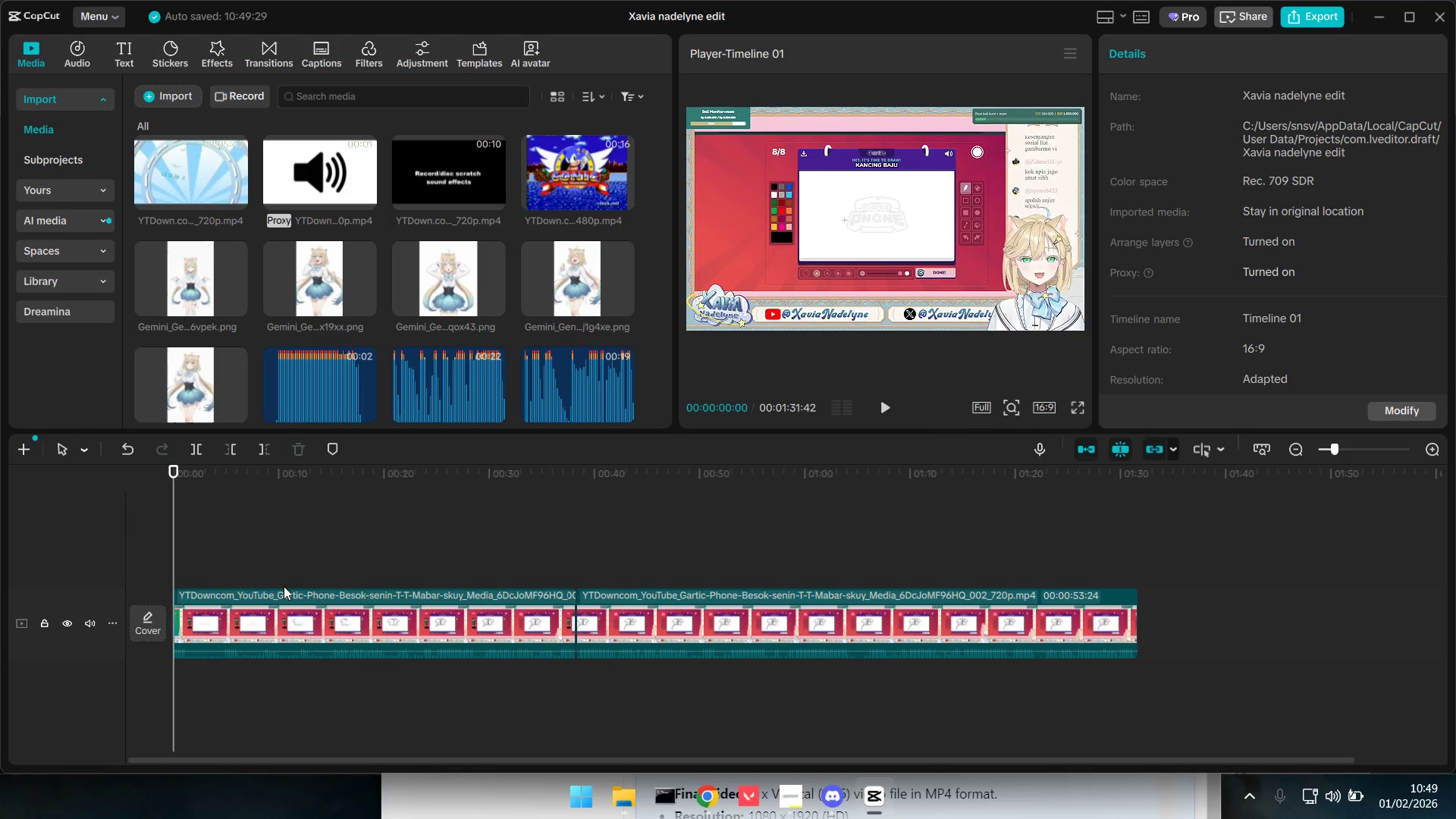 
key(Space)
 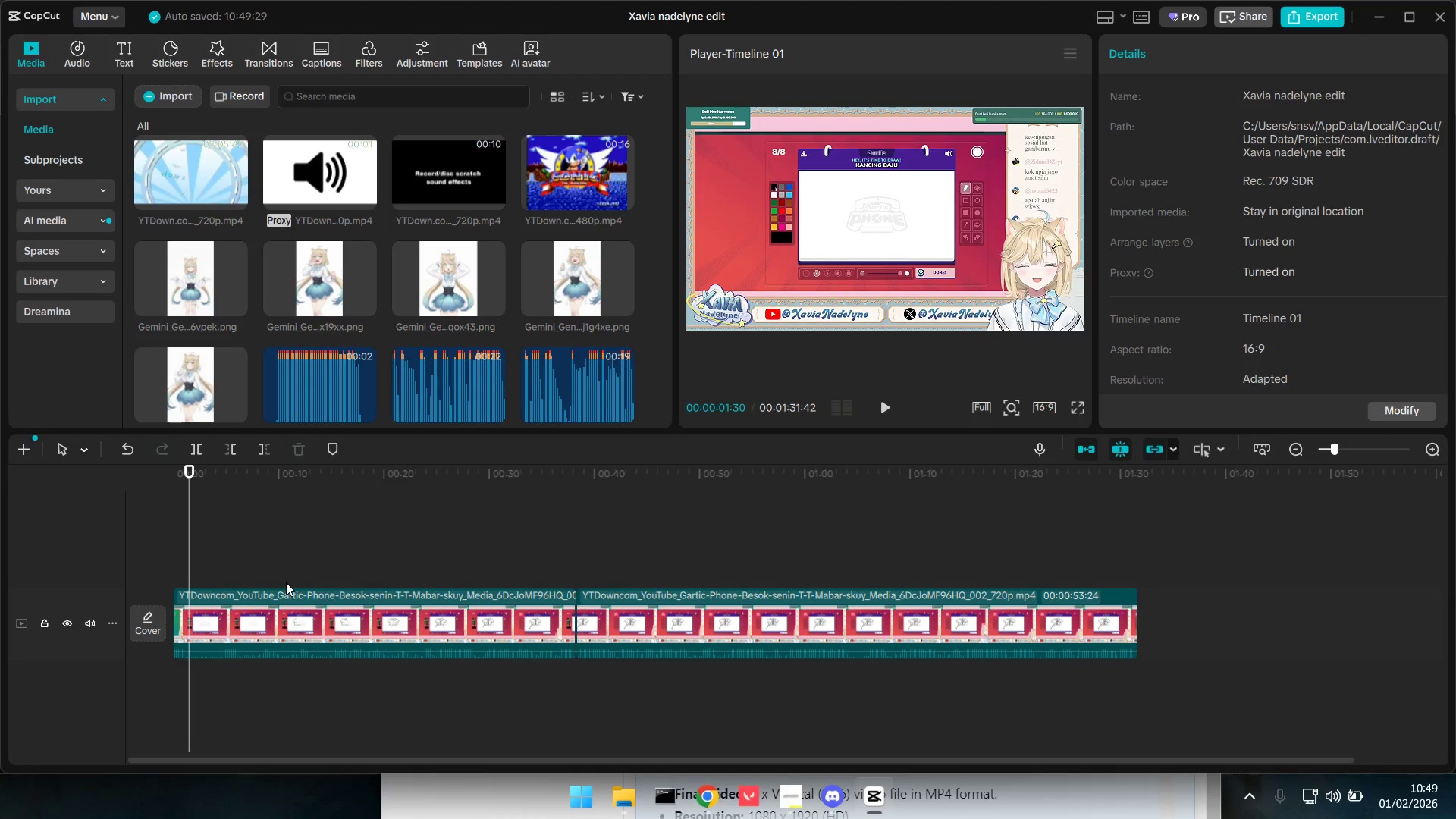 
key(Alt+AltLeft)
 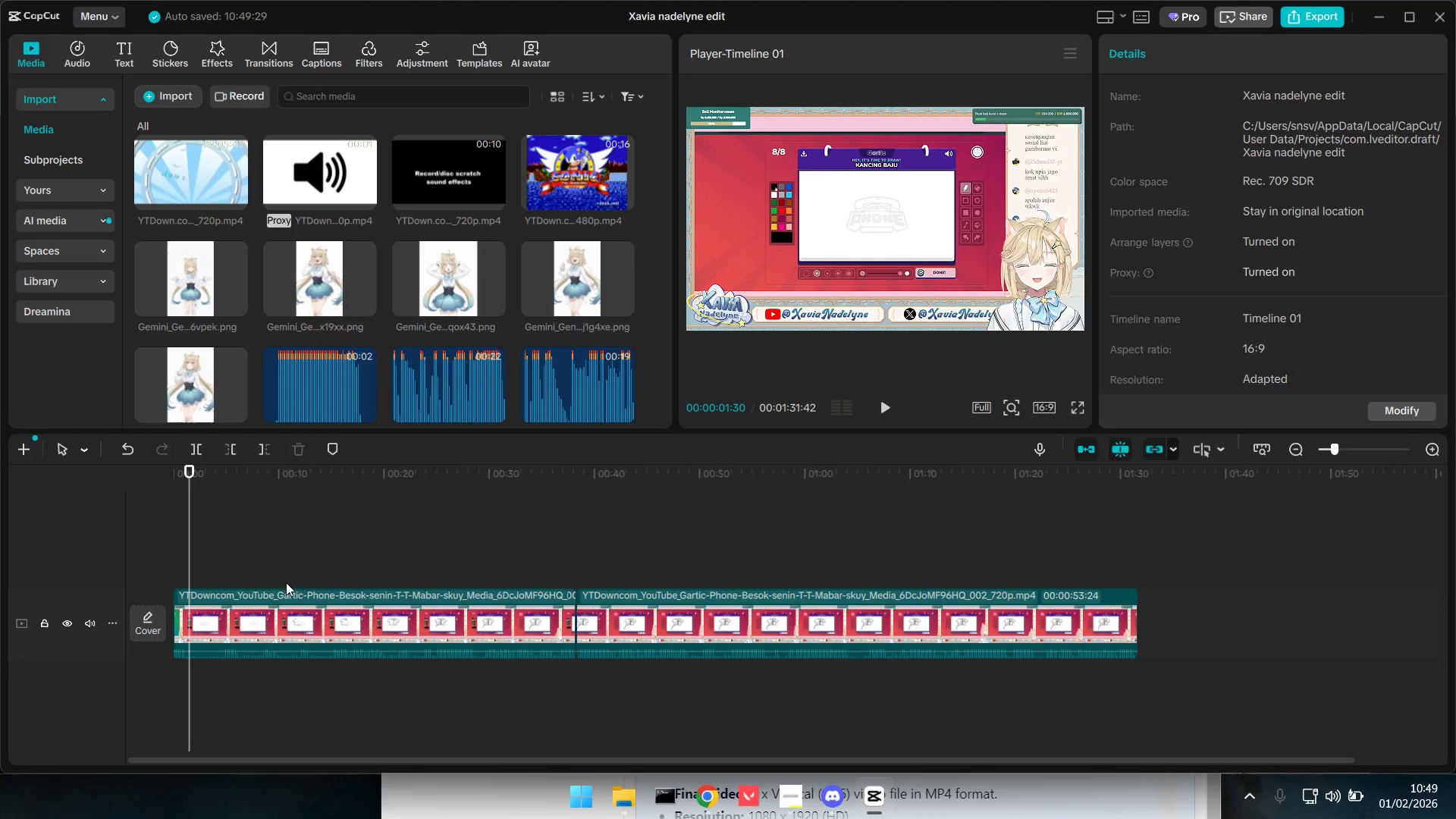 
key(Alt+Tab)